 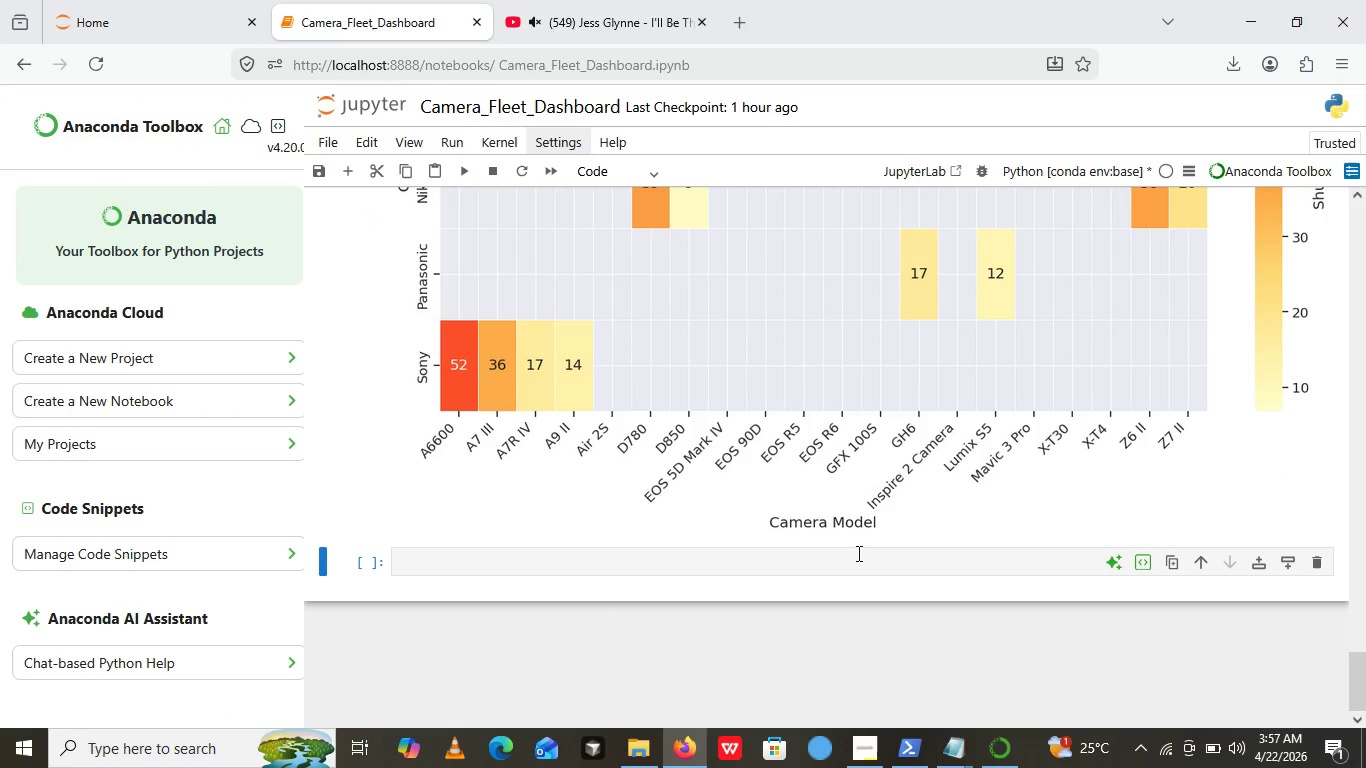 
left_click([538, 14])
 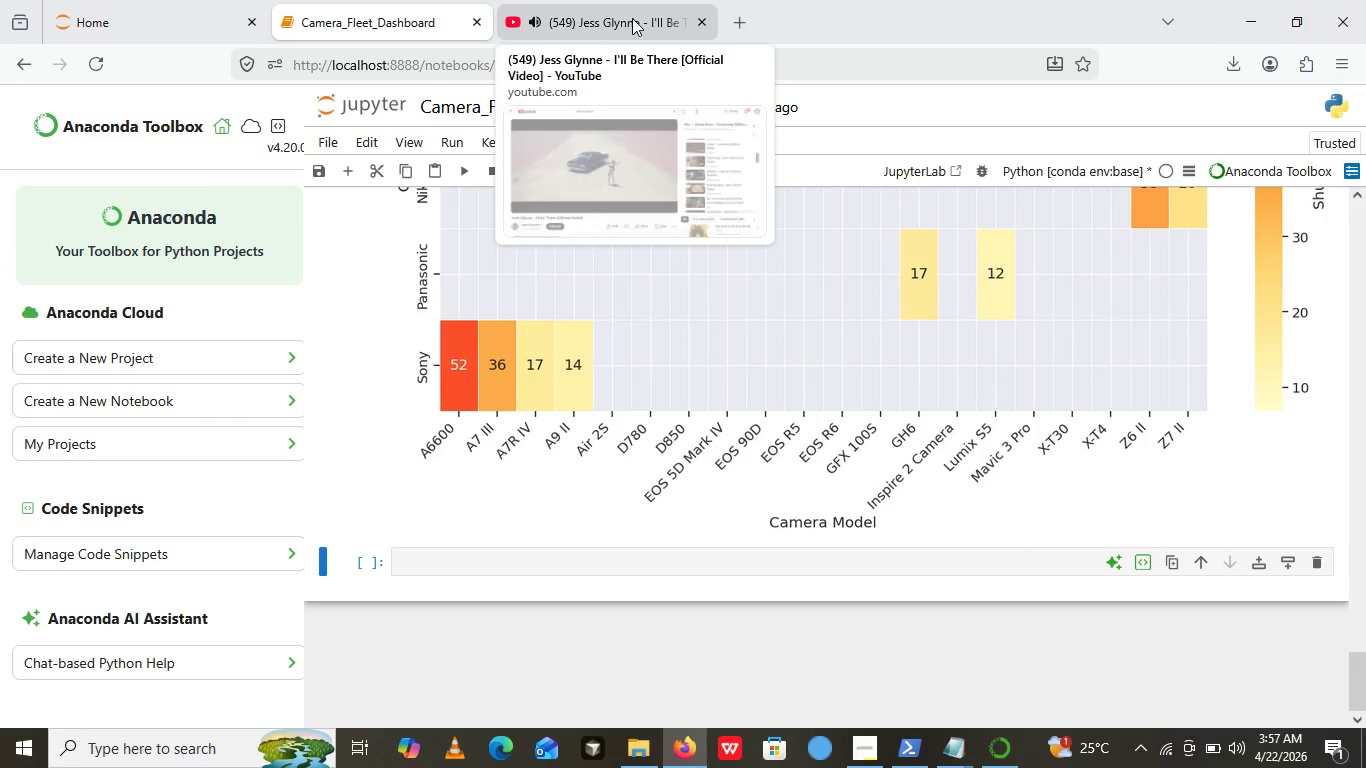 
left_click([632, 14])
 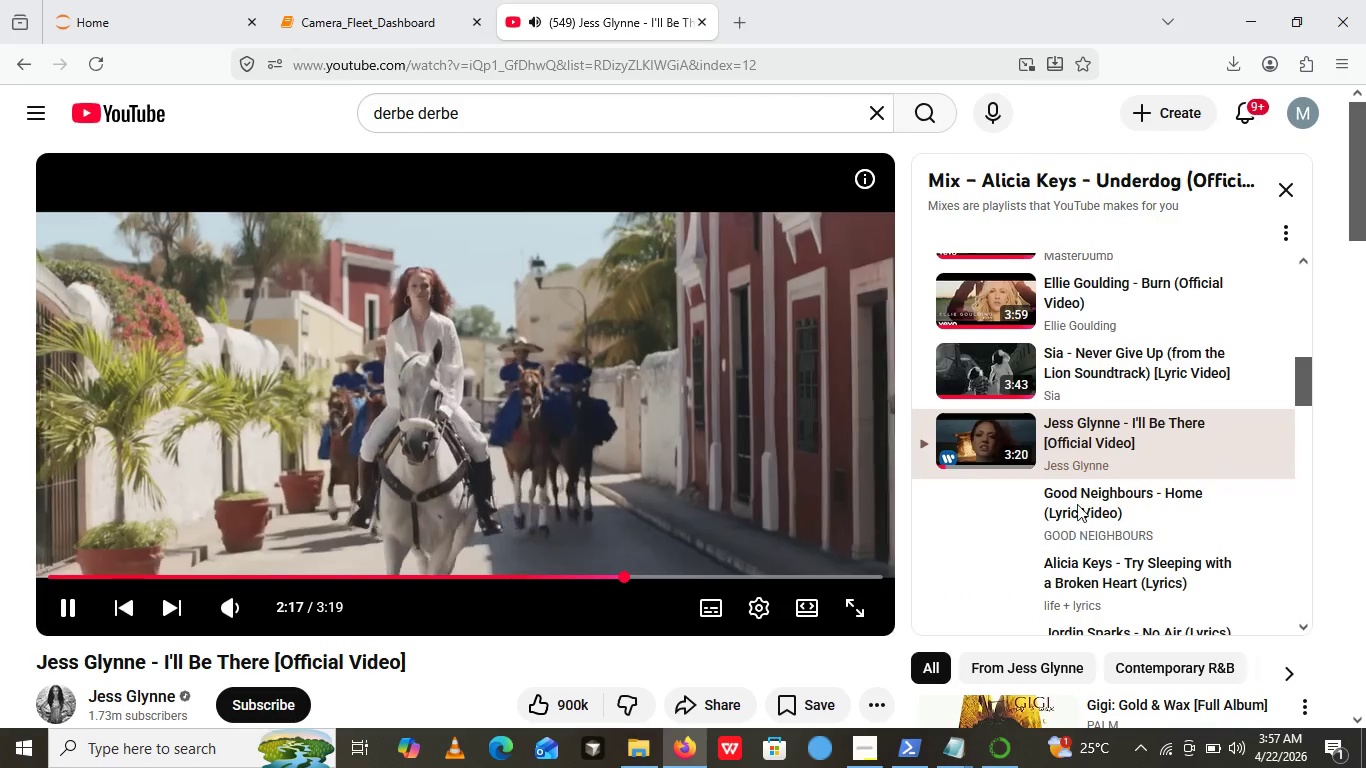 
scroll: coordinate [1074, 501], scroll_direction: down, amount: 1.0
 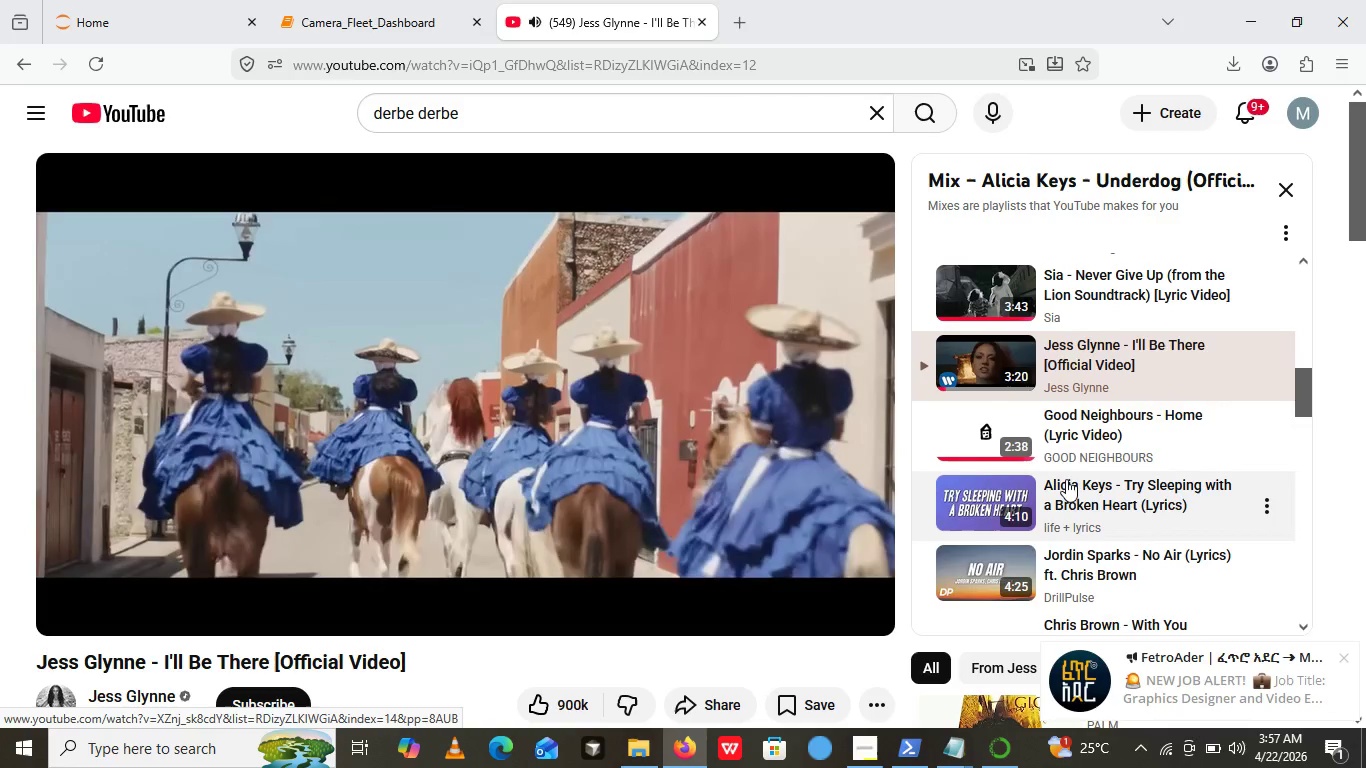 
scroll: coordinate [1066, 475], scroll_direction: up, amount: 6.0
 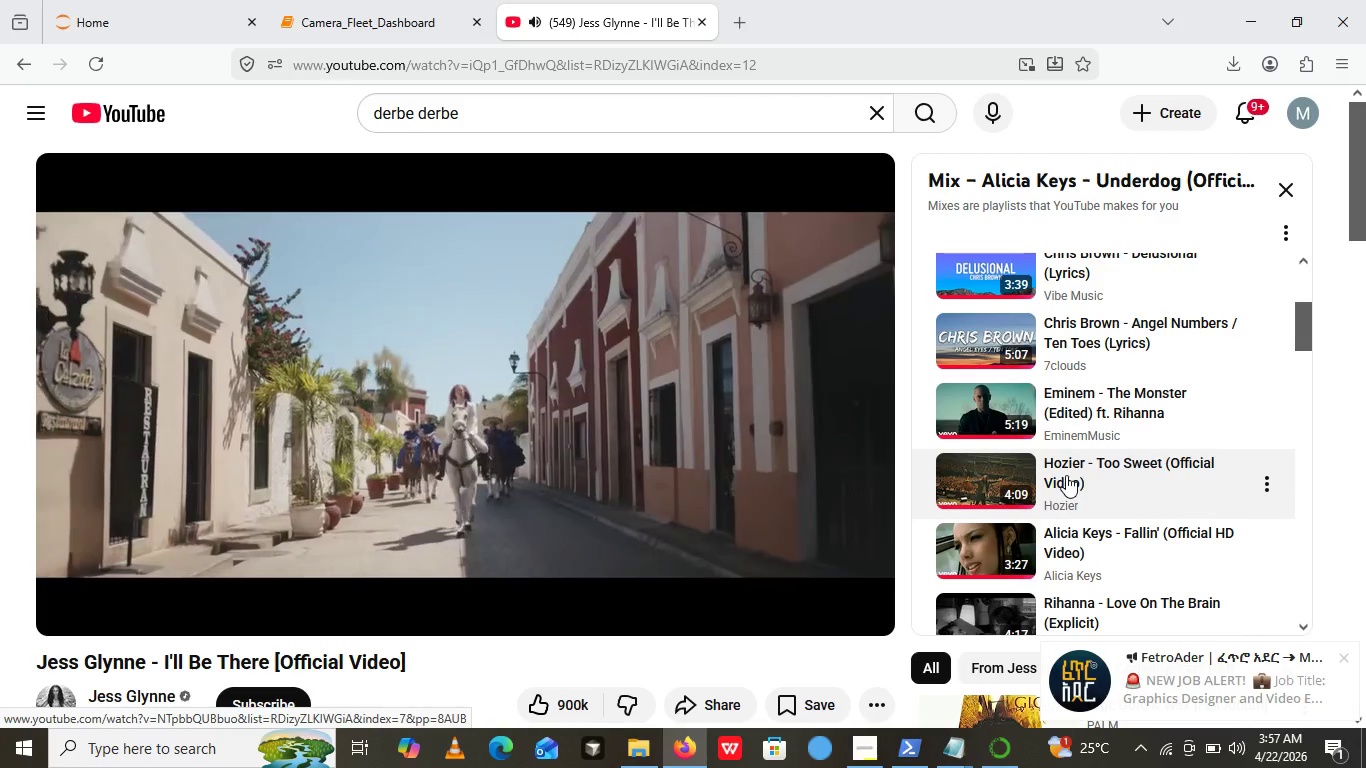 
scroll: coordinate [1066, 475], scroll_direction: down, amount: 3.0
 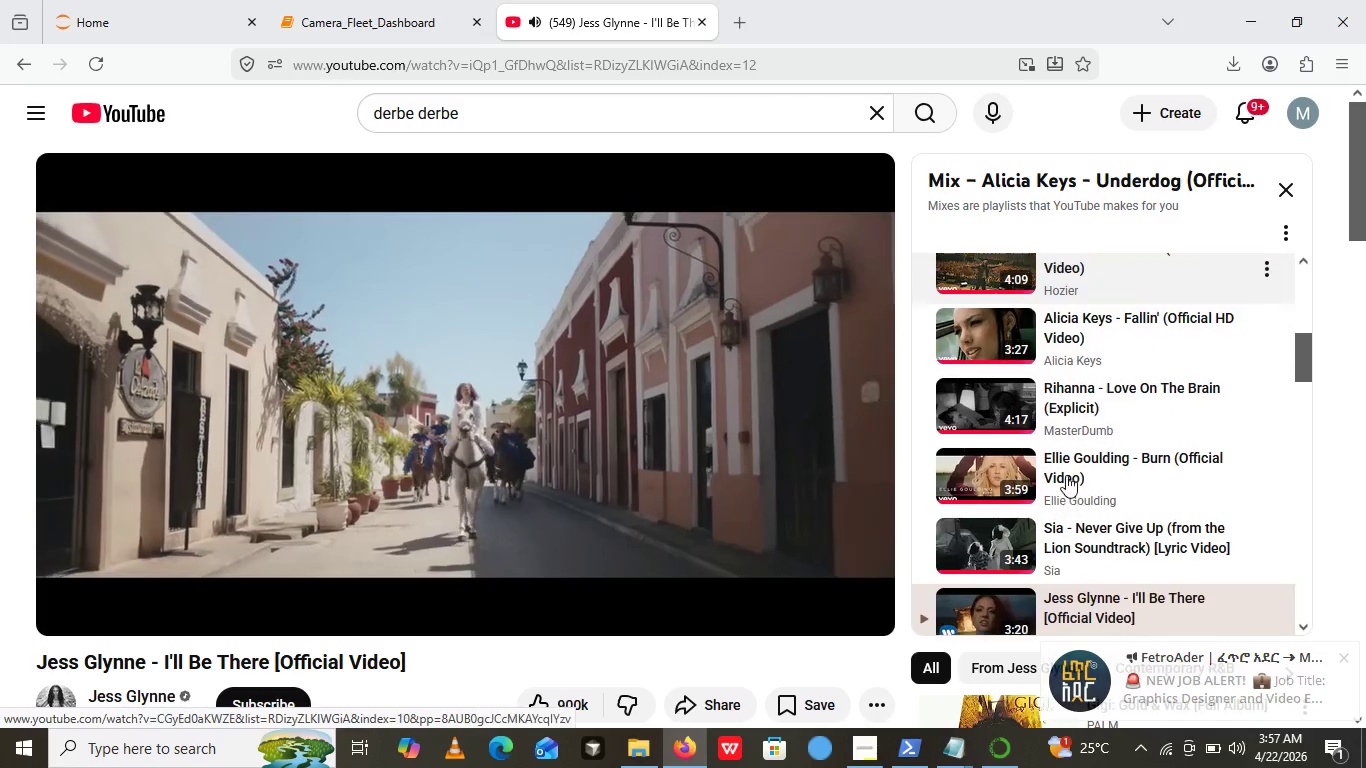 
scroll: coordinate [1066, 470], scroll_direction: up, amount: 4.0
 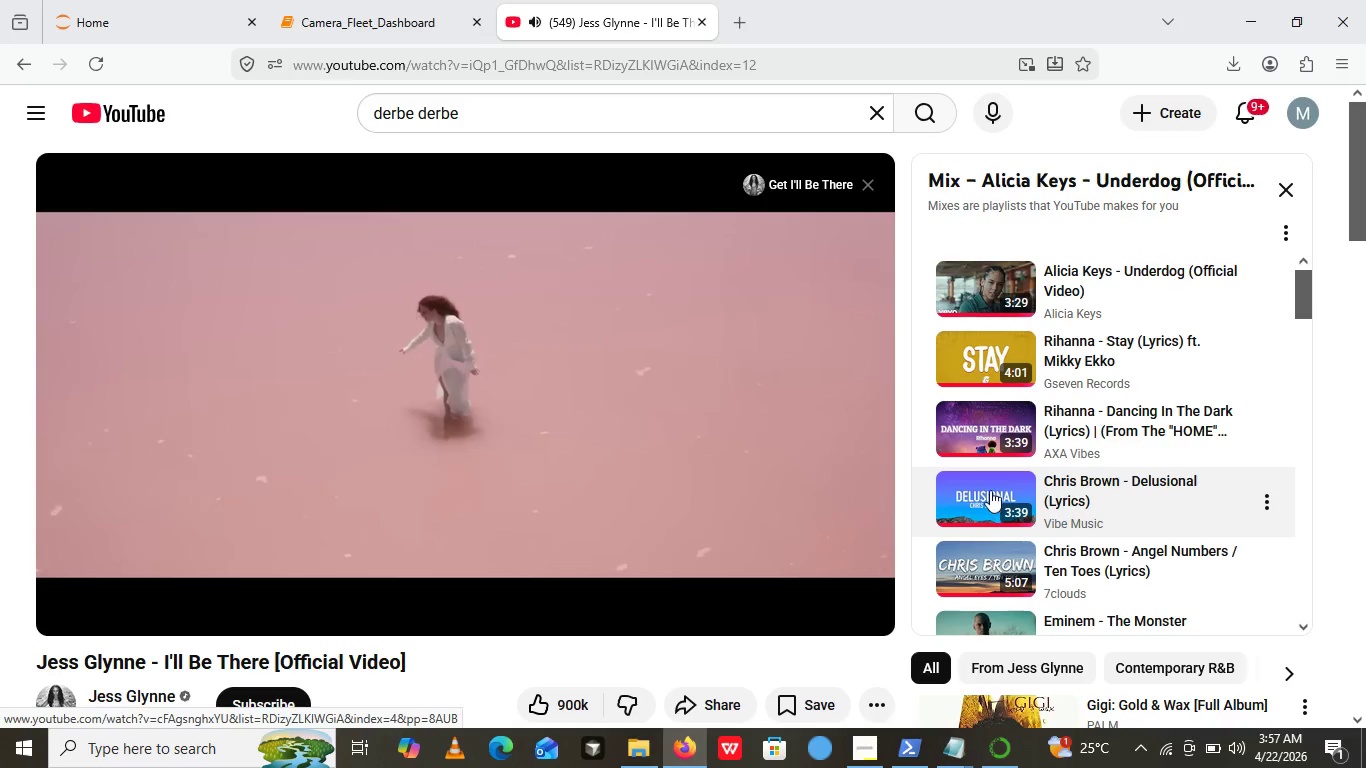 
left_click_drag(start_coordinate=[990, 483], to_coordinate=[988, 470])
 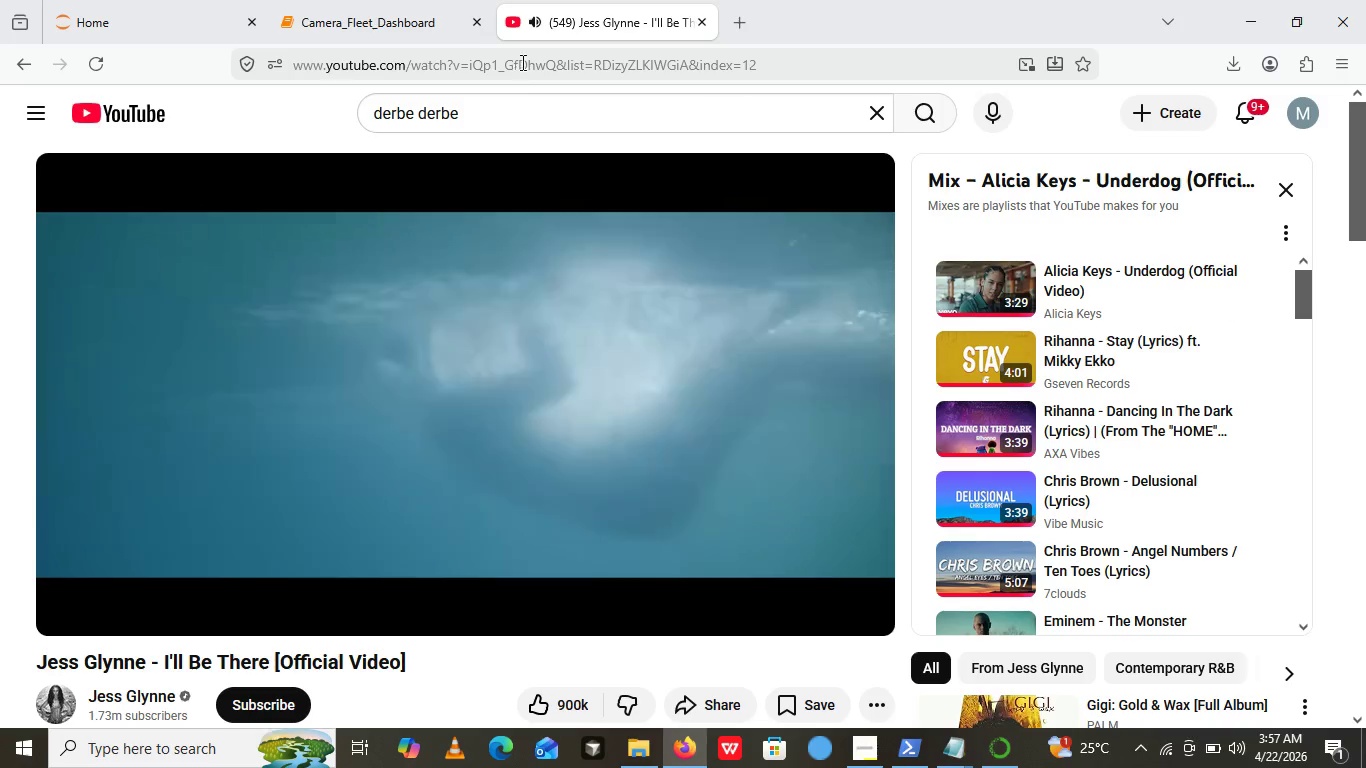 
left_click([411, 0])
 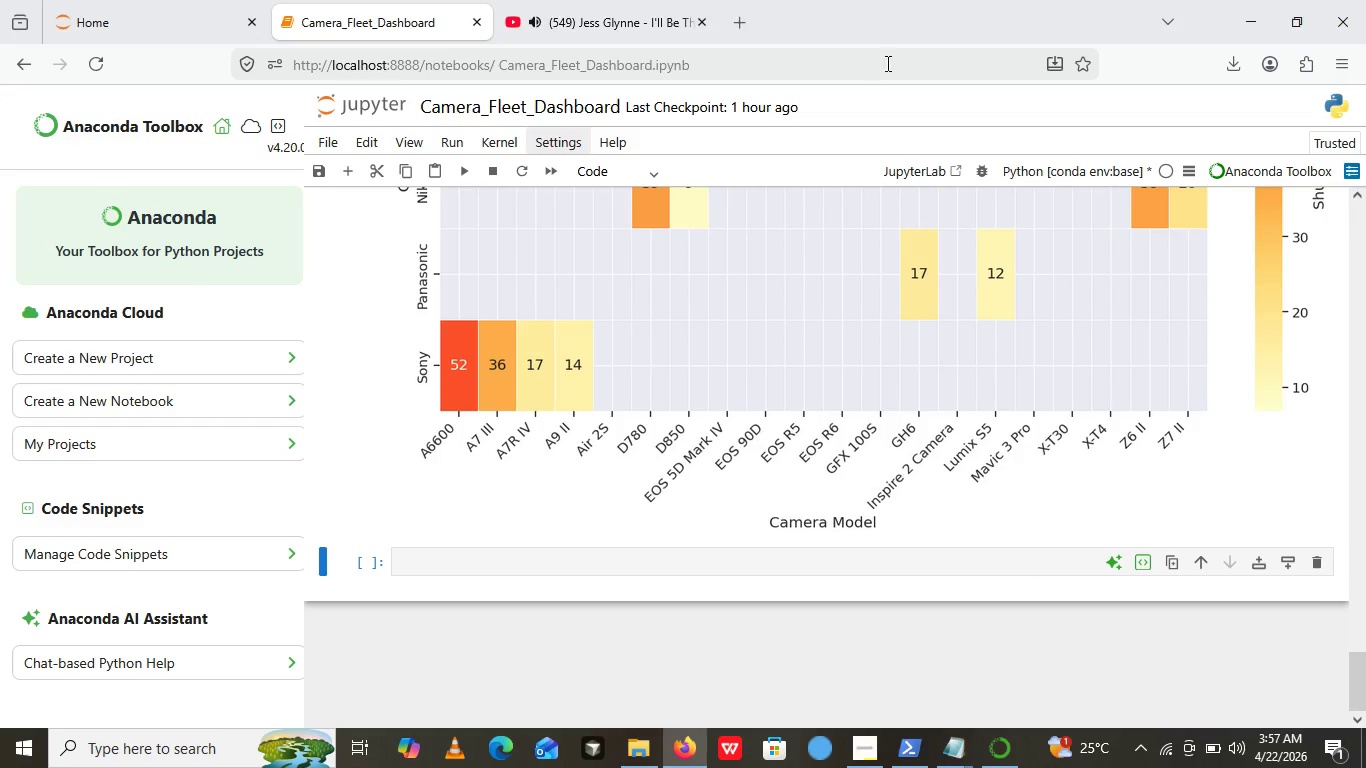 
mouse_move([609, 14])
 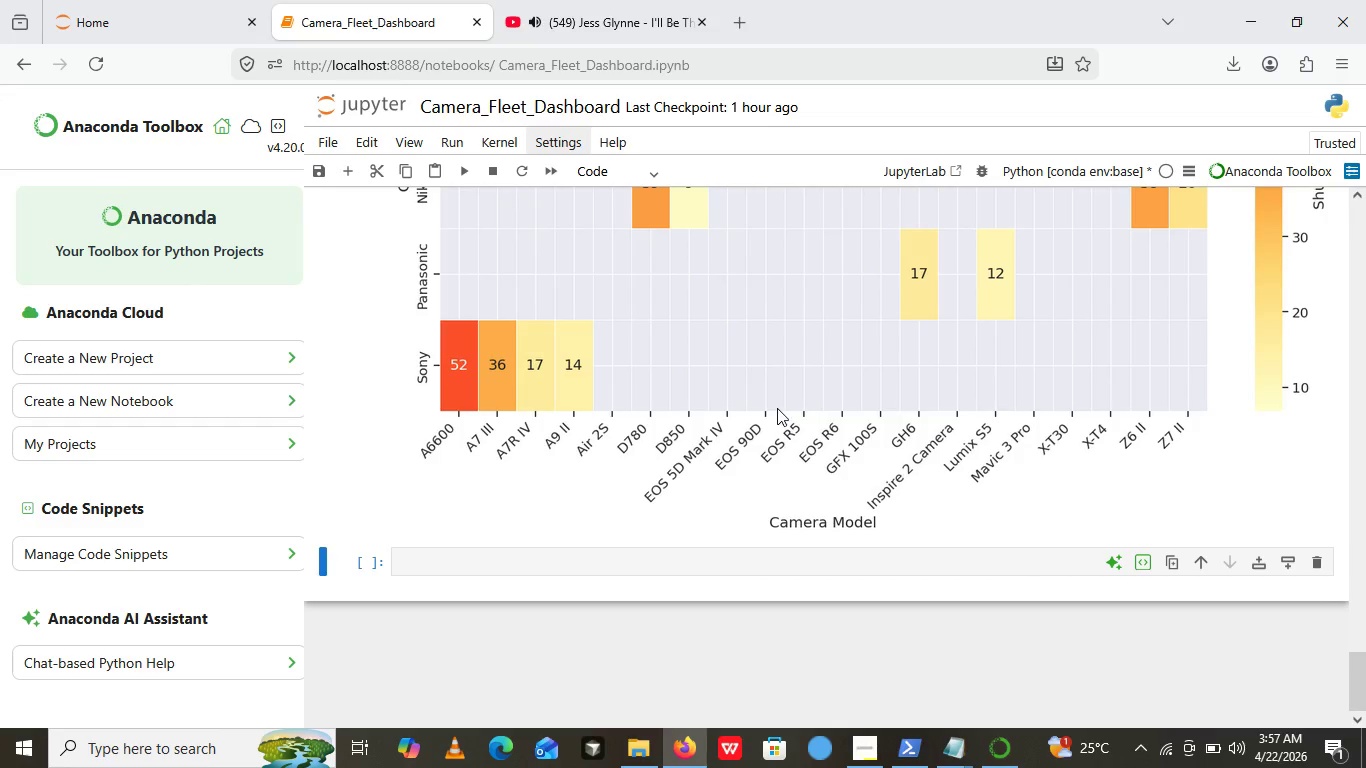 
scroll: coordinate [777, 408], scroll_direction: down, amount: 1.0
 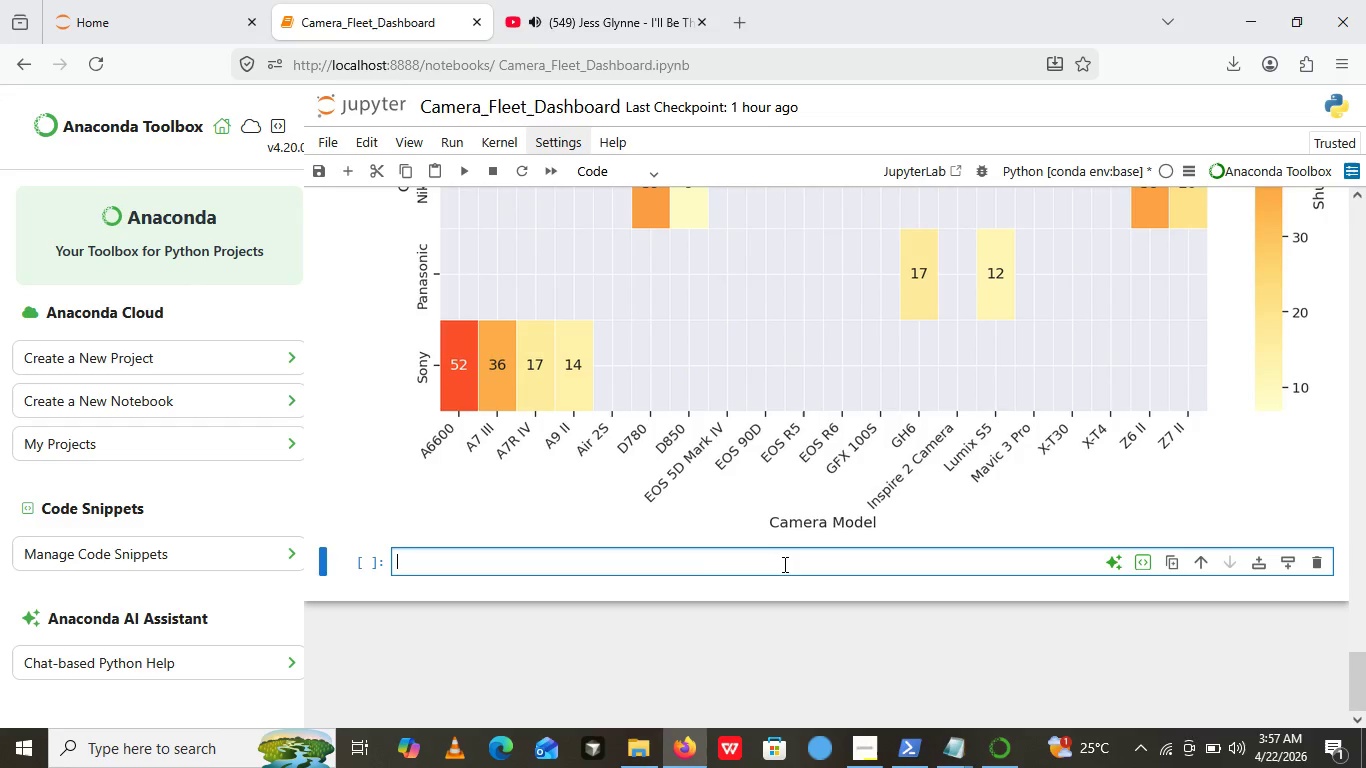 
left_click([783, 564])
 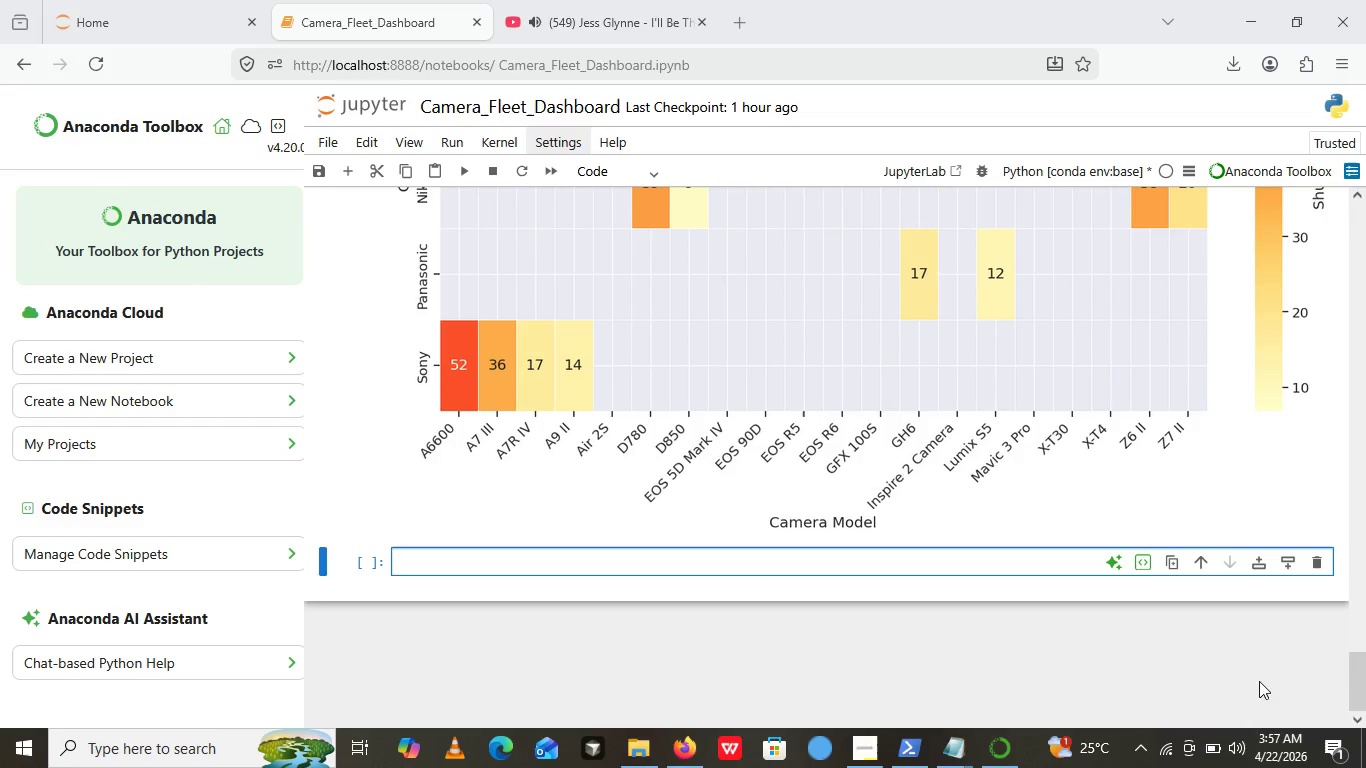 
left_click([1243, 696])
 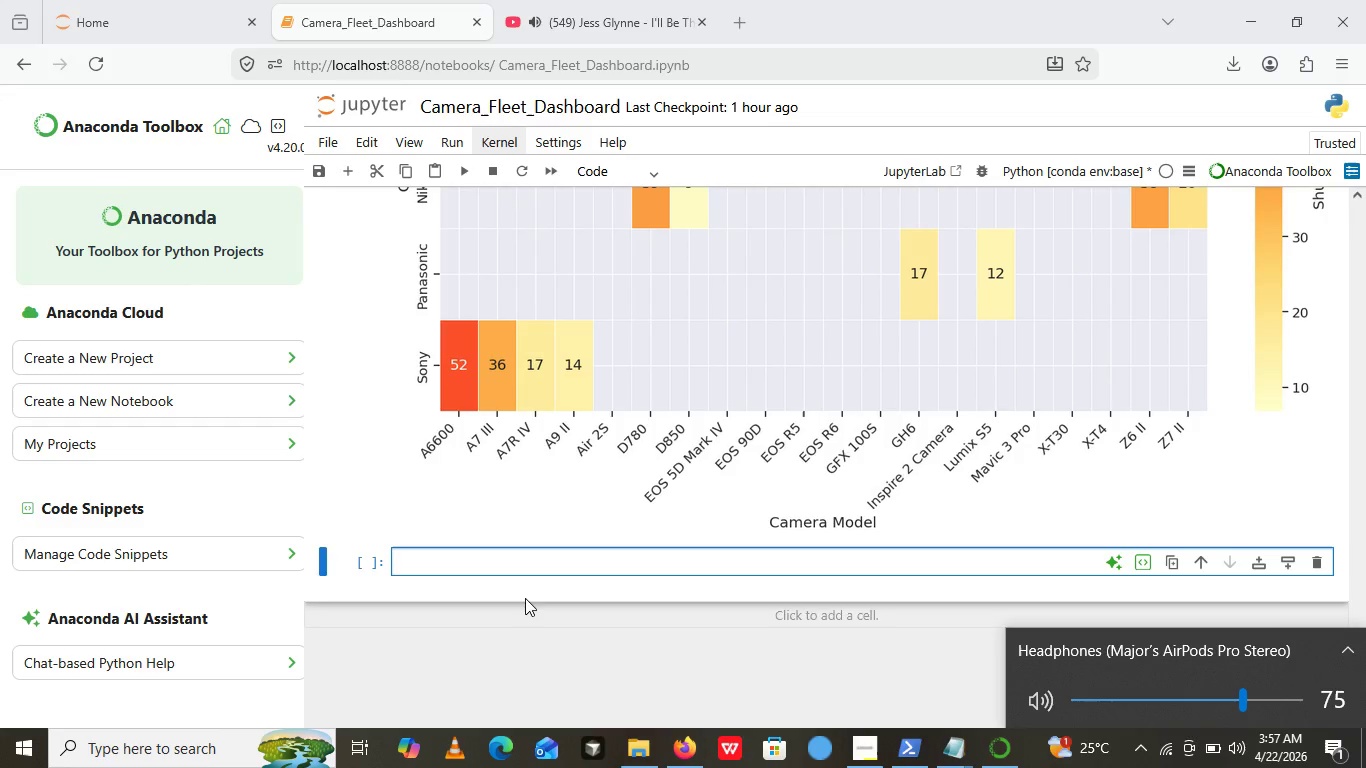 
left_click([540, 556])
 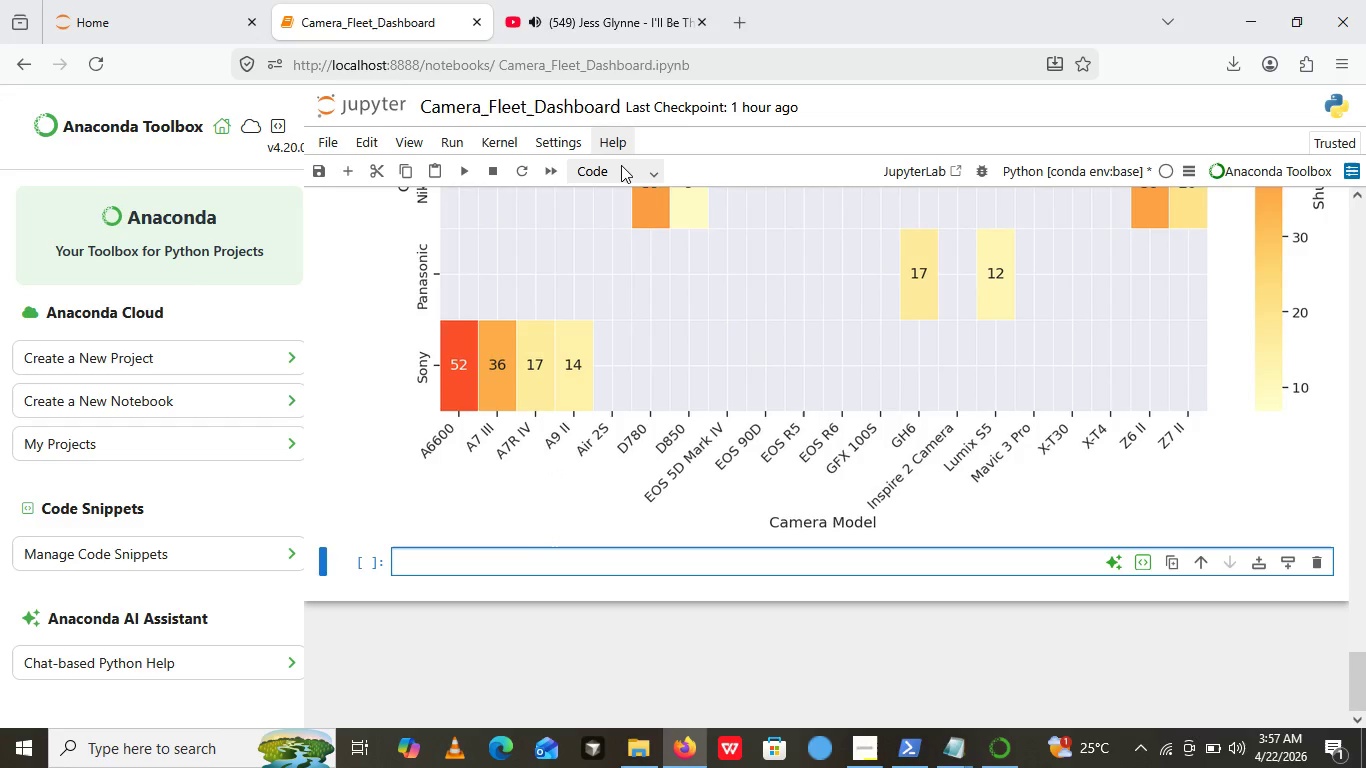 
left_click([622, 177])
 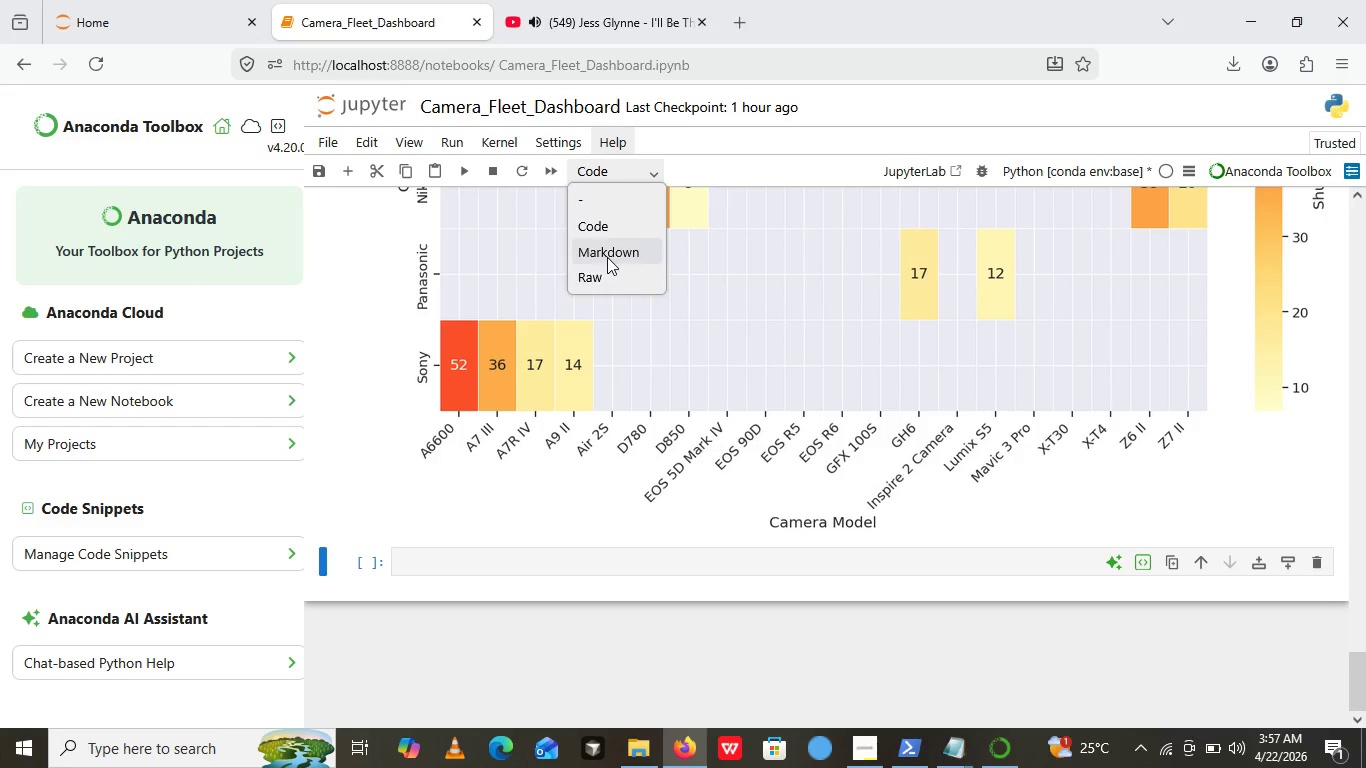 
left_click([607, 257])
 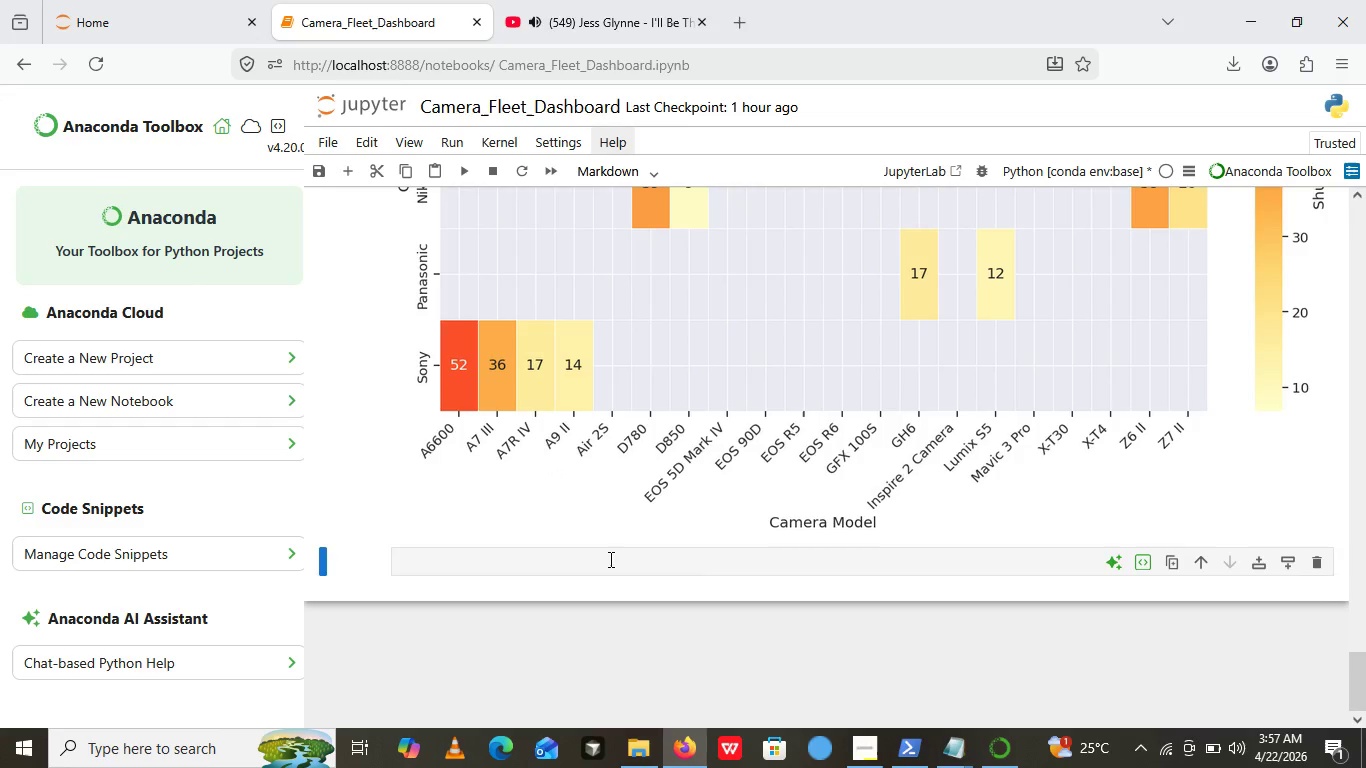 
left_click([609, 559])
 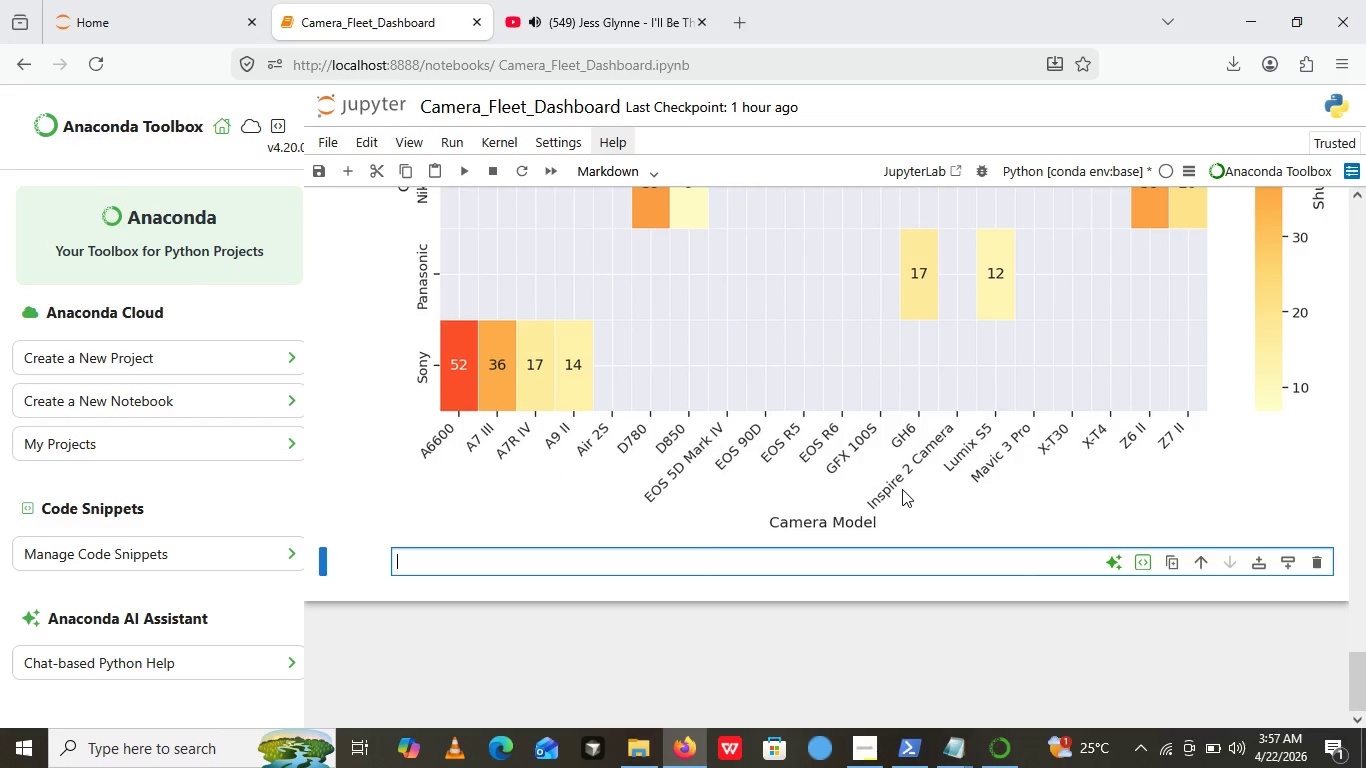 
type(### Trad)
key(Backspace)
key(Backspace)
type(end Analysis -)
key(Backspace)
type(_)
key(Backspace)
type(- u)
key(Backspace)
type(Usage rate  )
key(Backspace)
key(Backspace)
key(Backspace)
key(Backspace)
key(Backspace)
type(Rate)
key(Backspace)
key(Backspace)
key(Backspace)
key(Backspace)
key(Backspace)
type(Rate by Photogra)
key(Backspace)
type(phy Niche)
 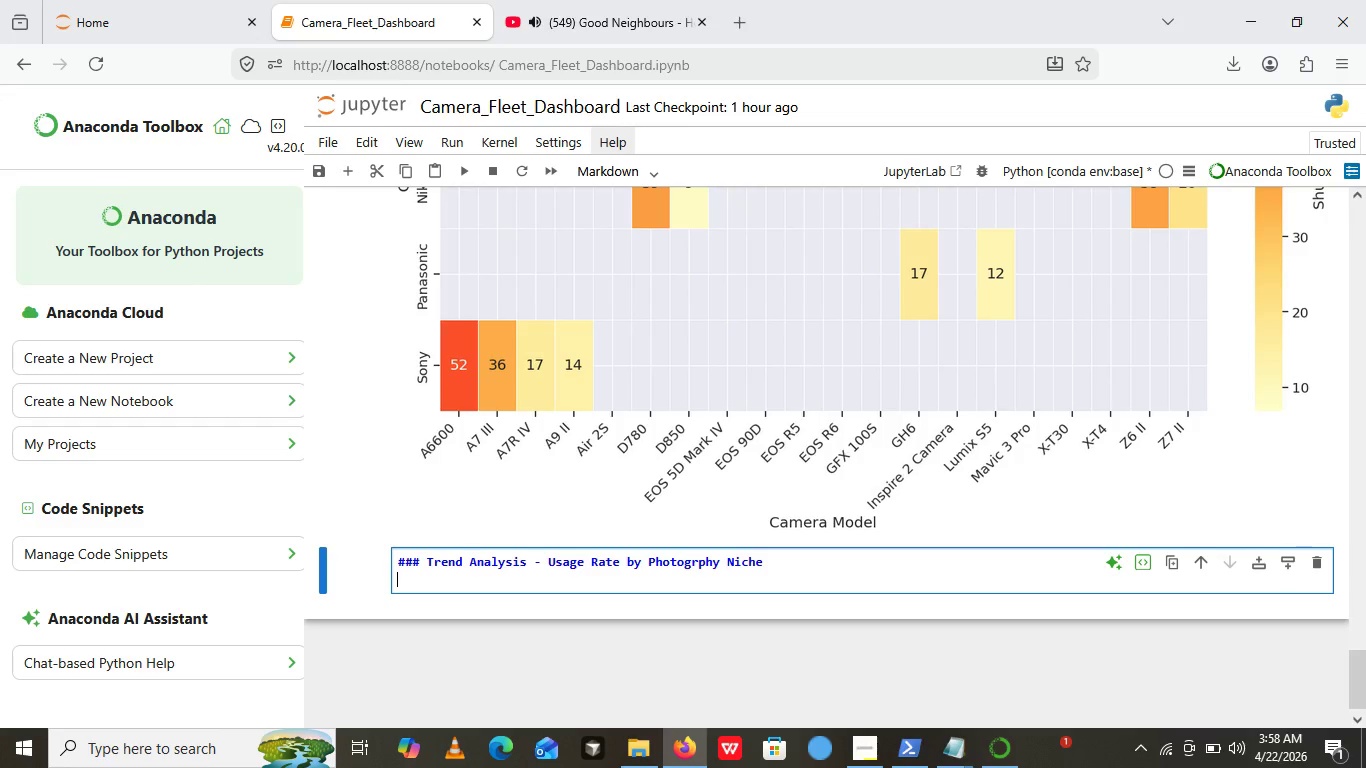 
 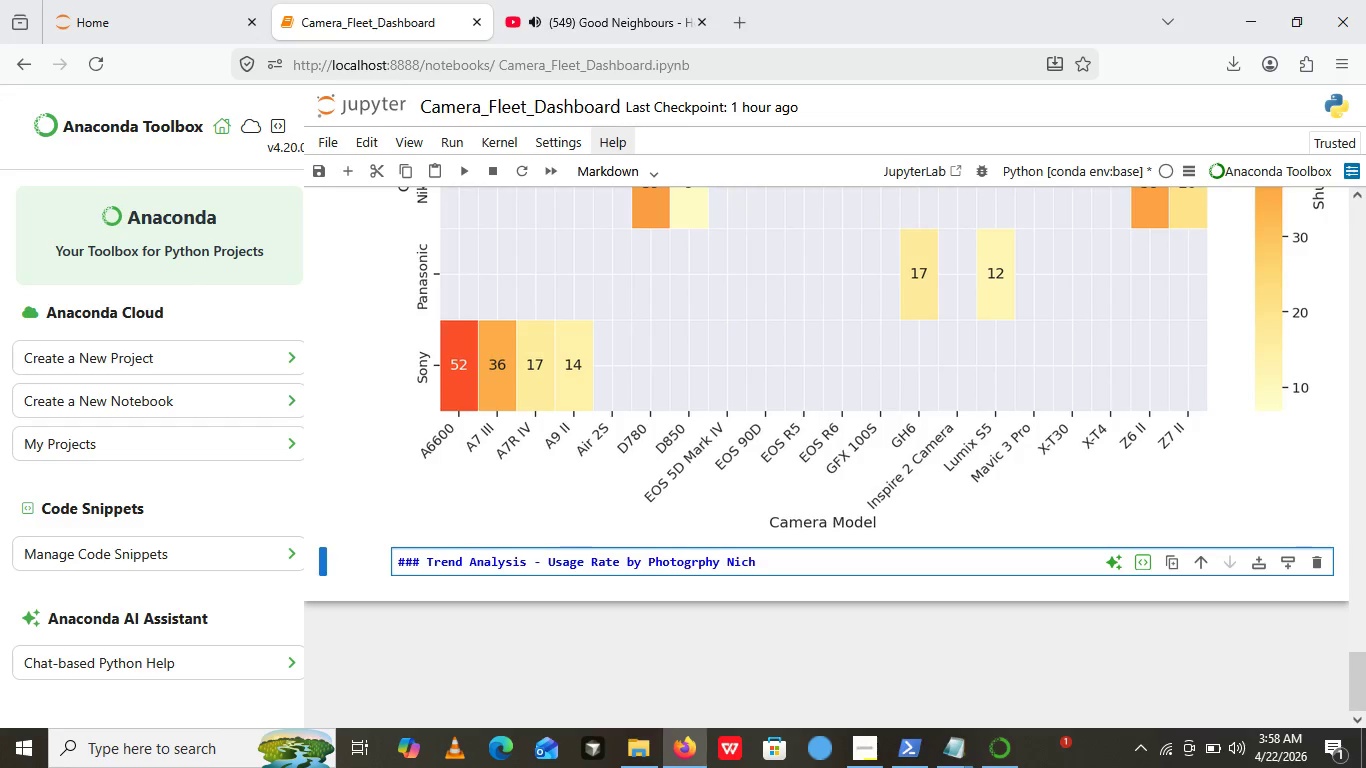 
key(Enter)
 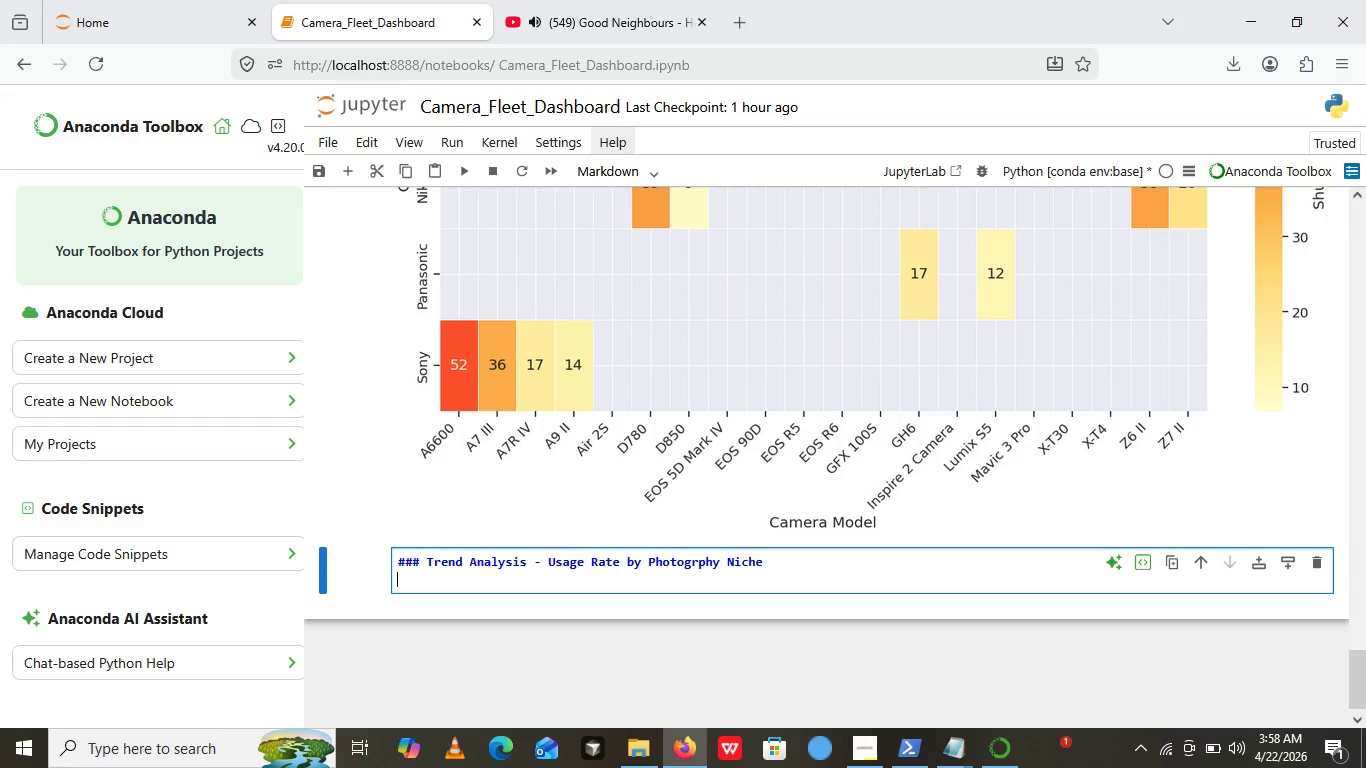 
key(Backspace)
 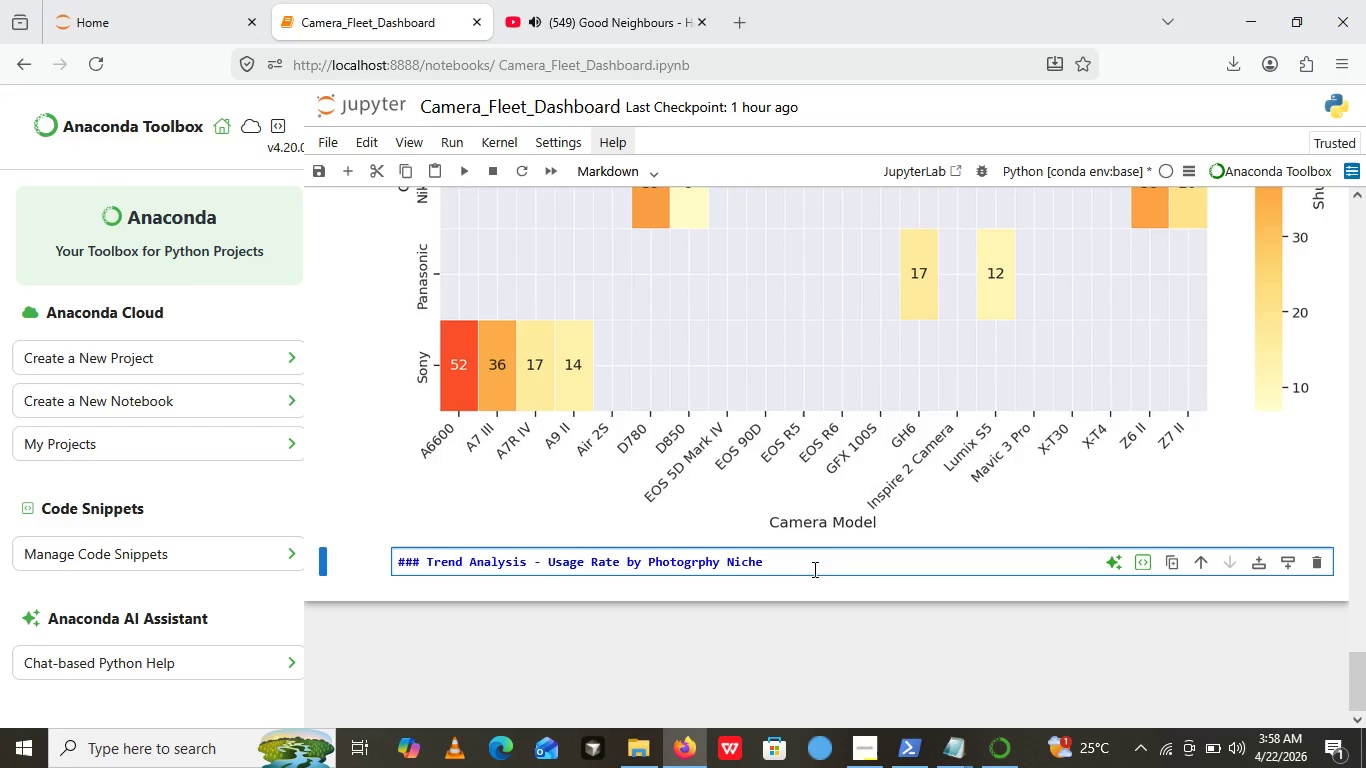 
wait(7.28)
 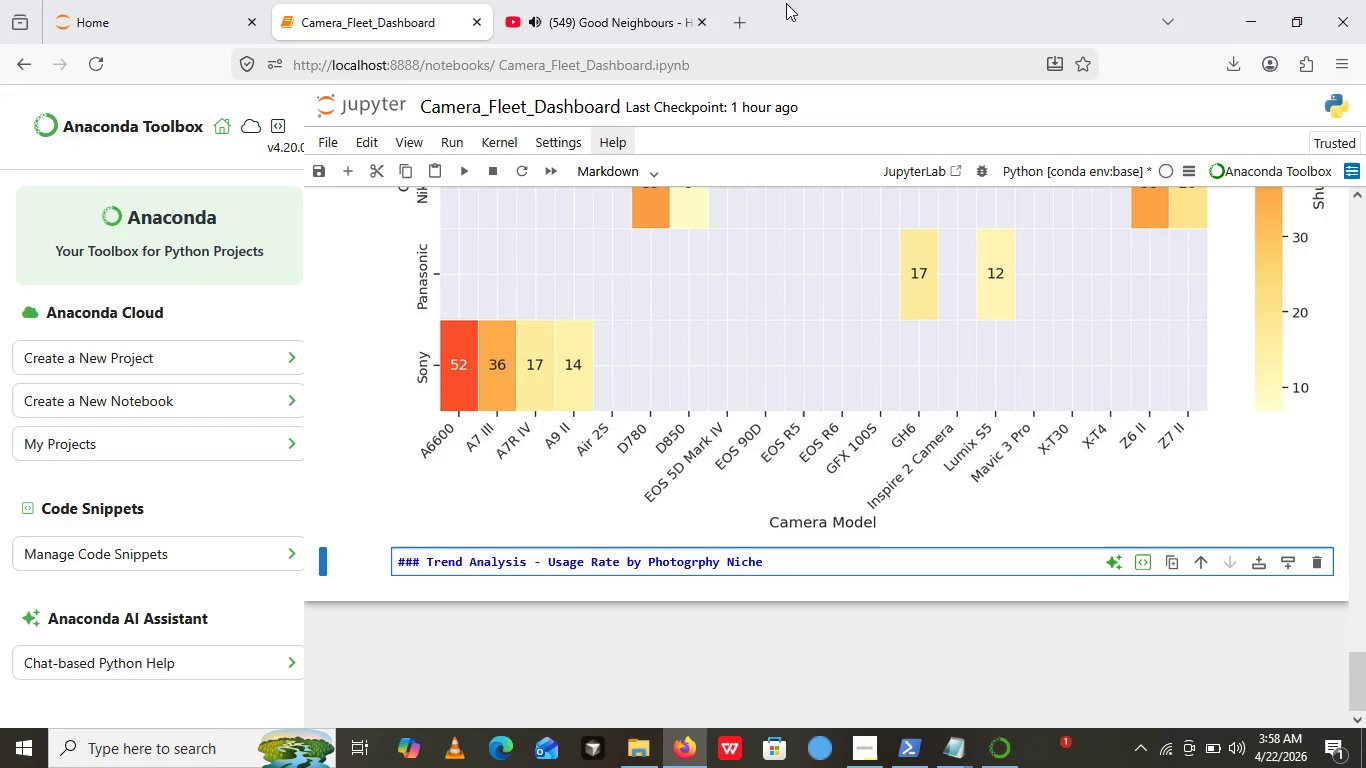 
key(Enter)
 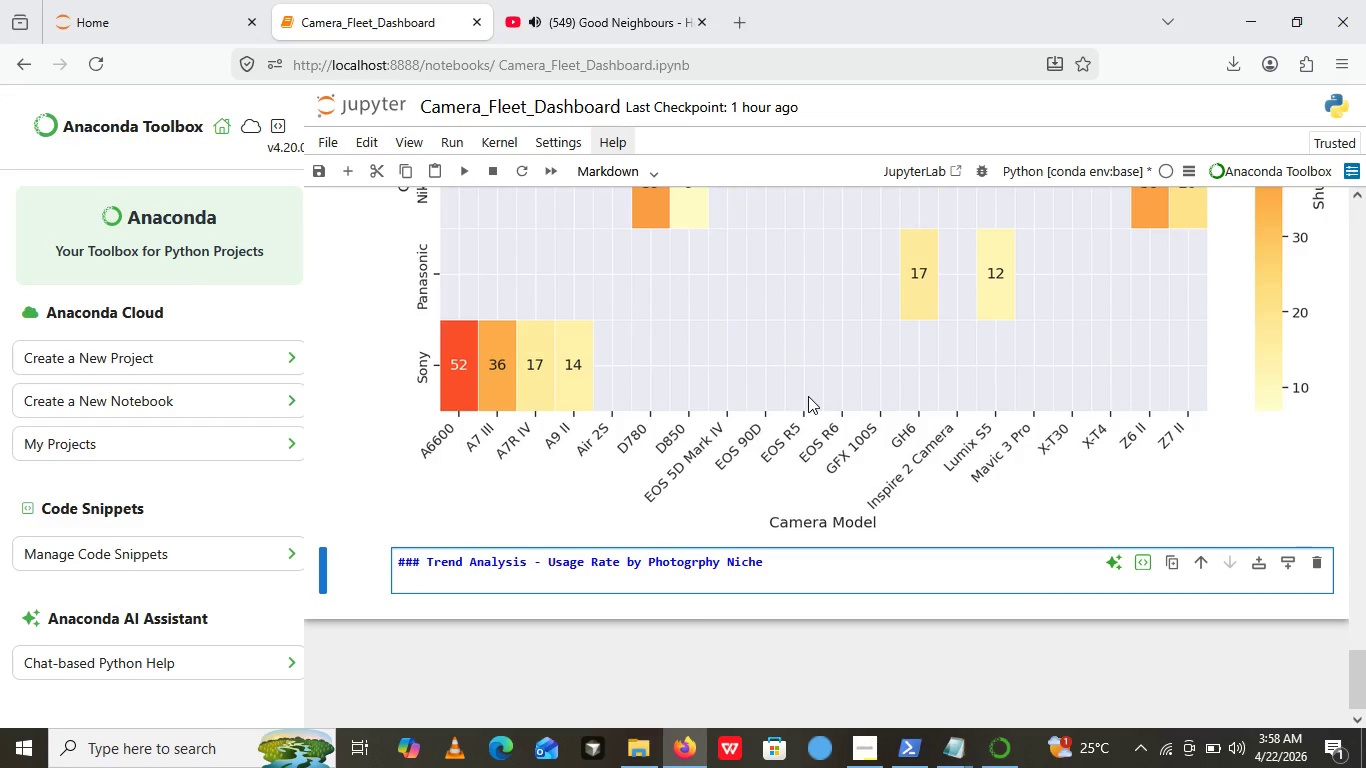 
key(Enter)
 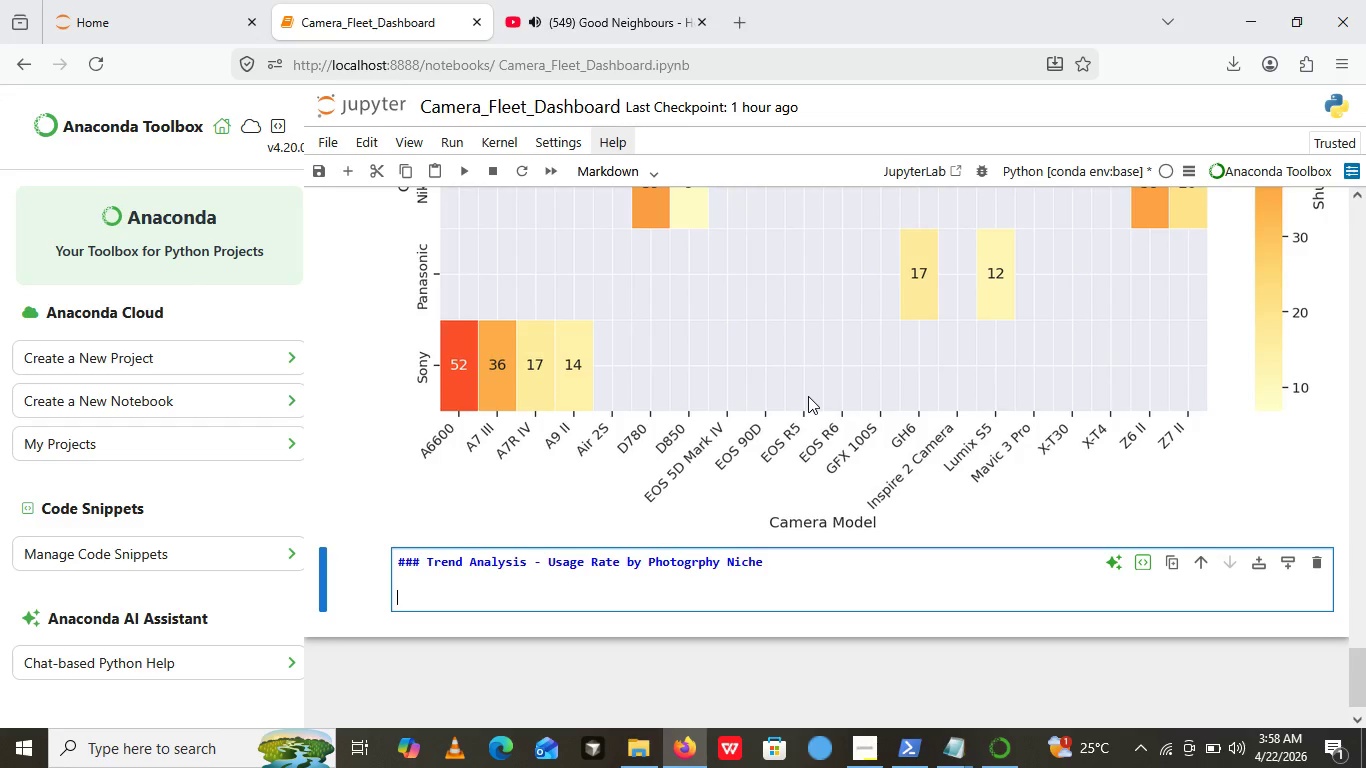 
type(we )
key(Backspace)
key(Backspace)
key(Backspace)
type(I compare )
 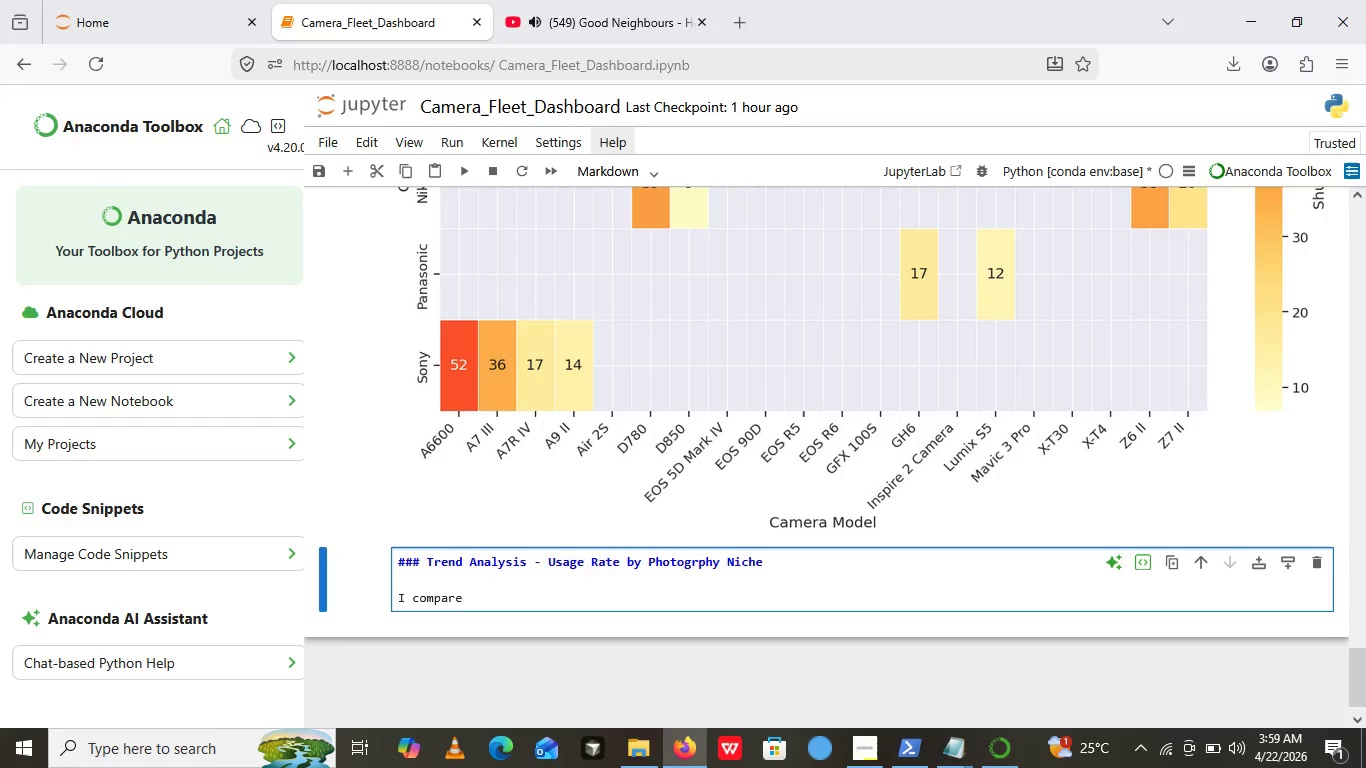 
type(****)
 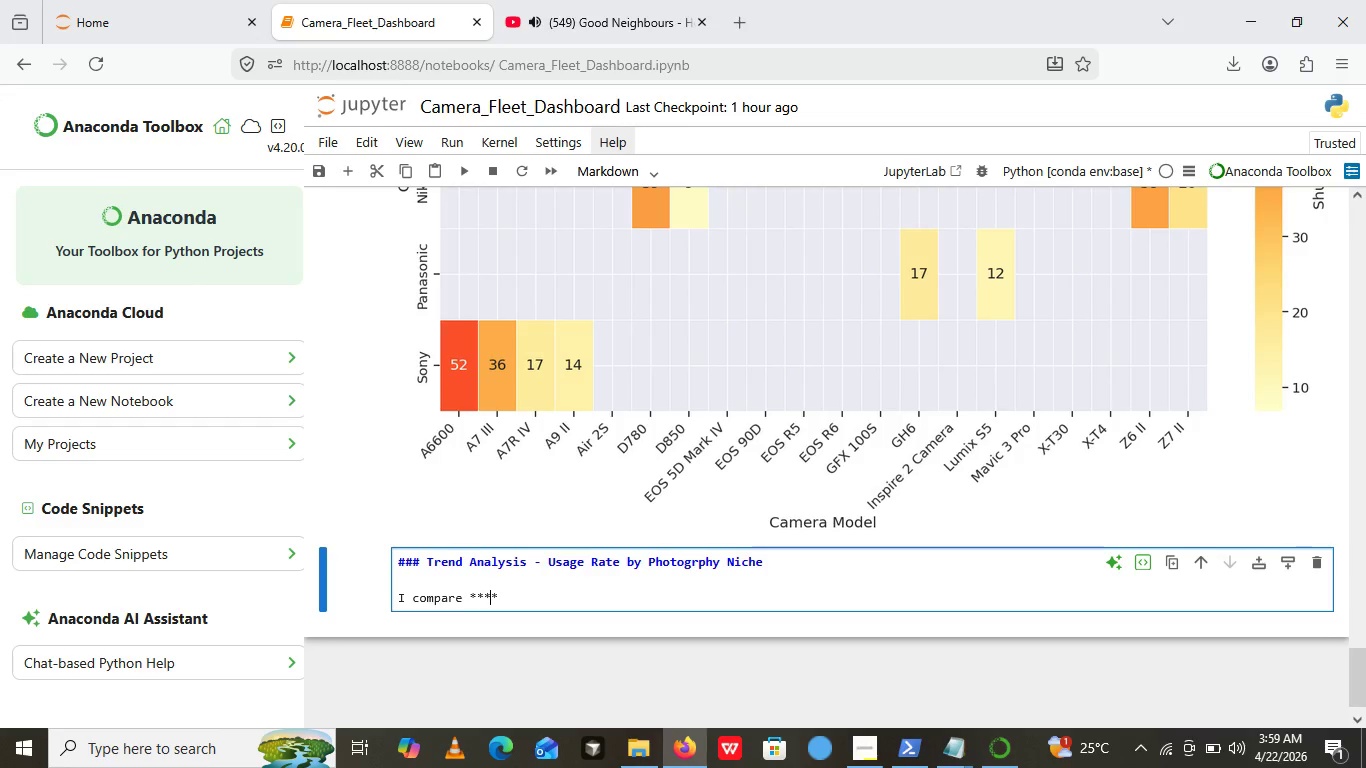 
key(ArrowLeft)
 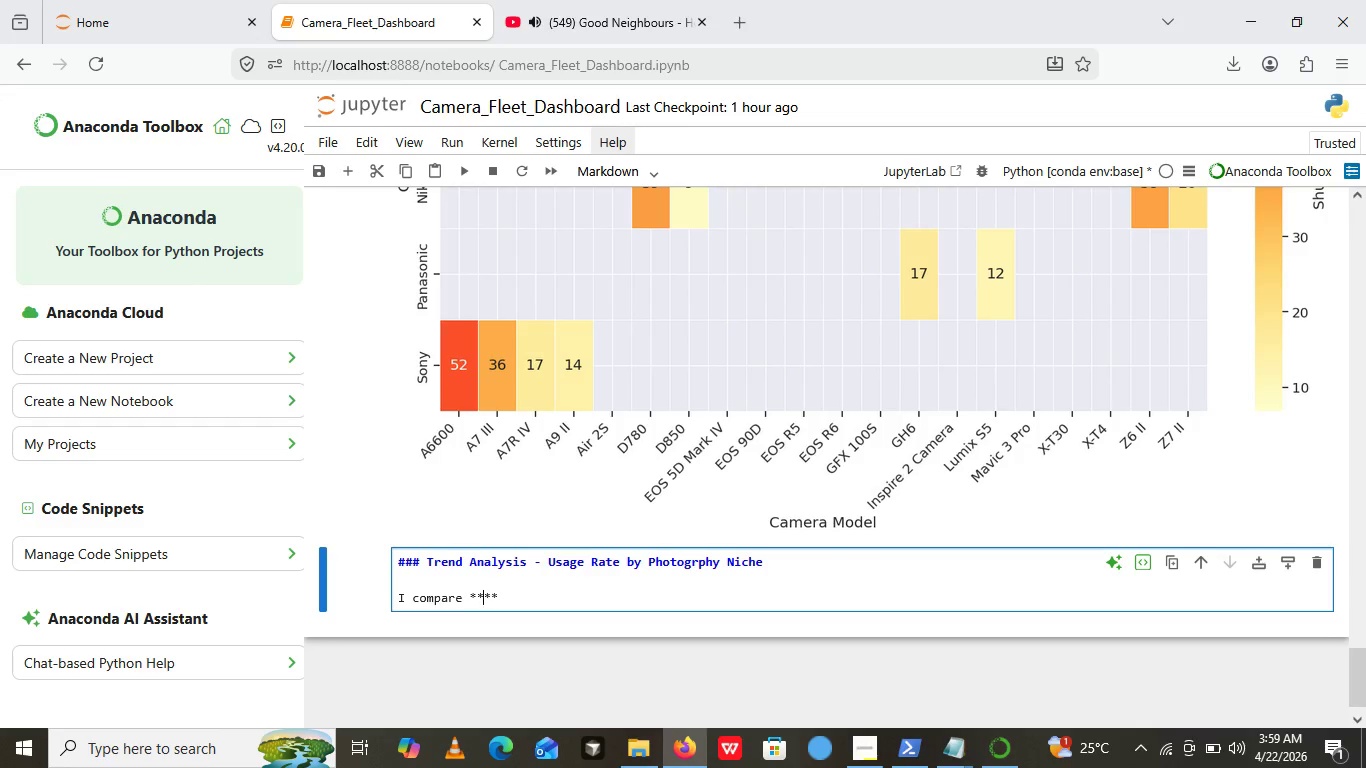 
key(ArrowLeft)
 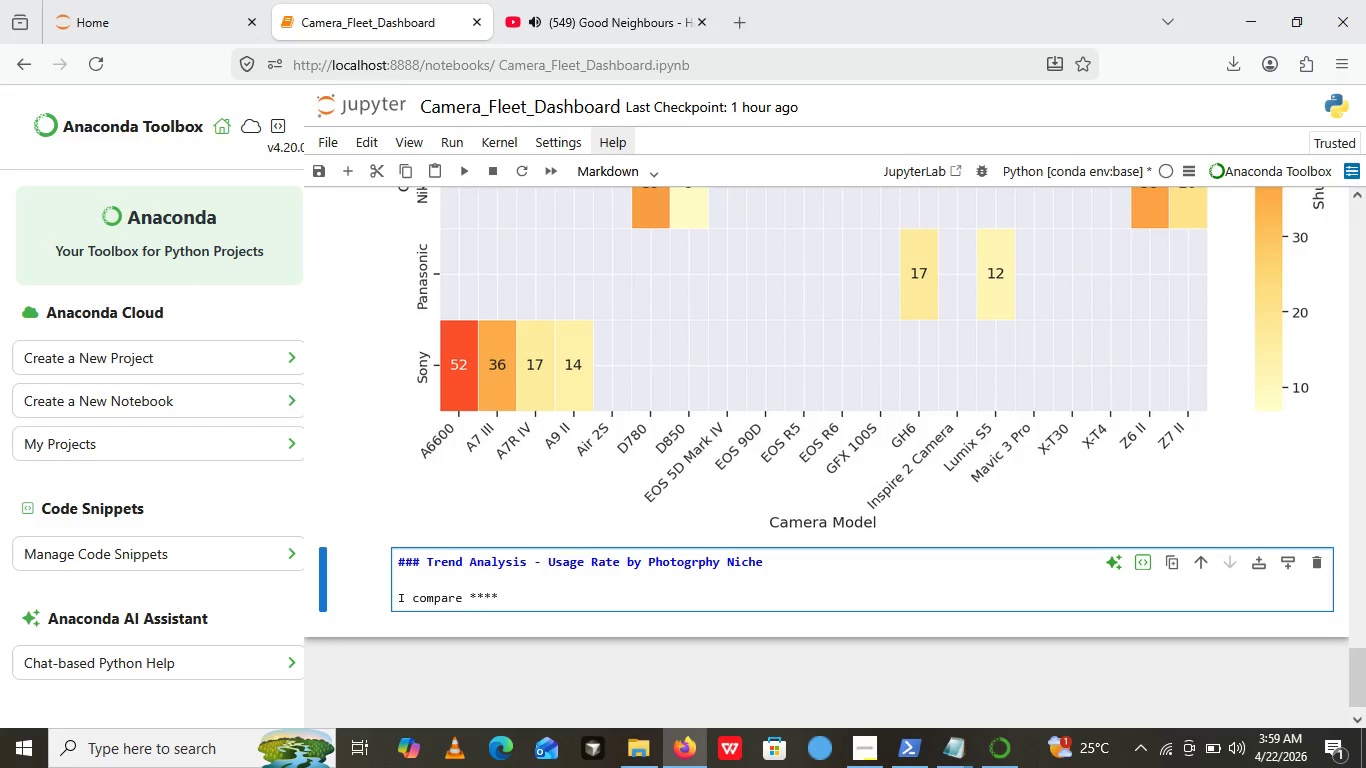 
type( shutter actu)
 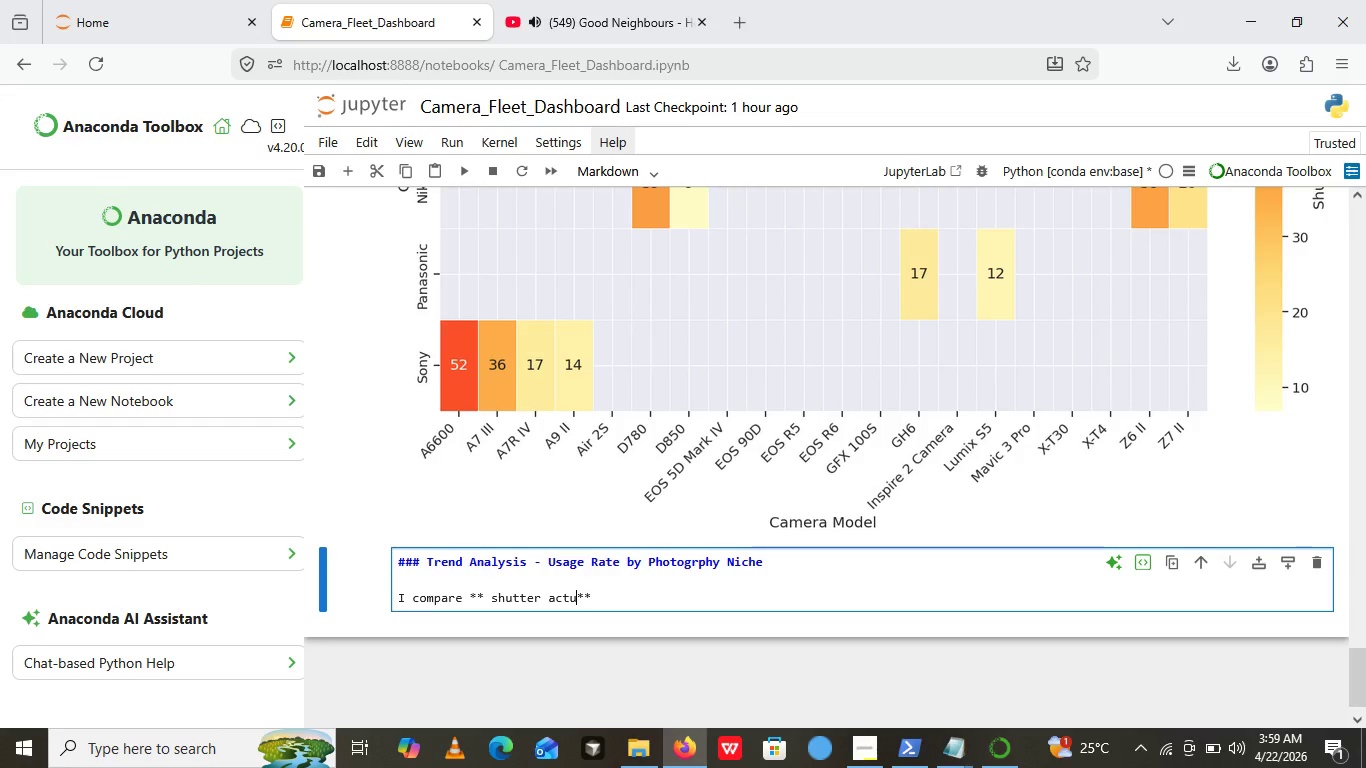 
type(ation )
key(Backspace)
type(s per month )
key(Backspace)
 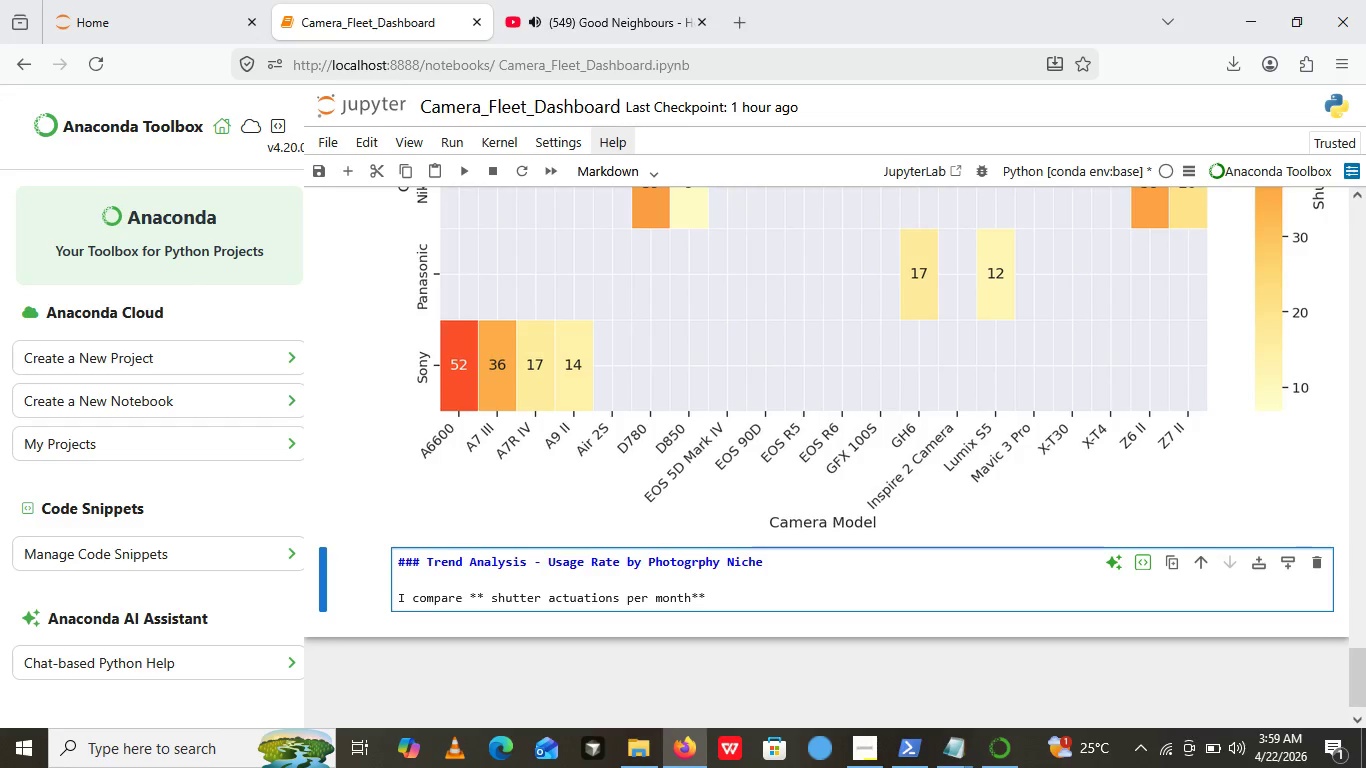 
hold_key(key=ArrowLeft, duration=0.69)
 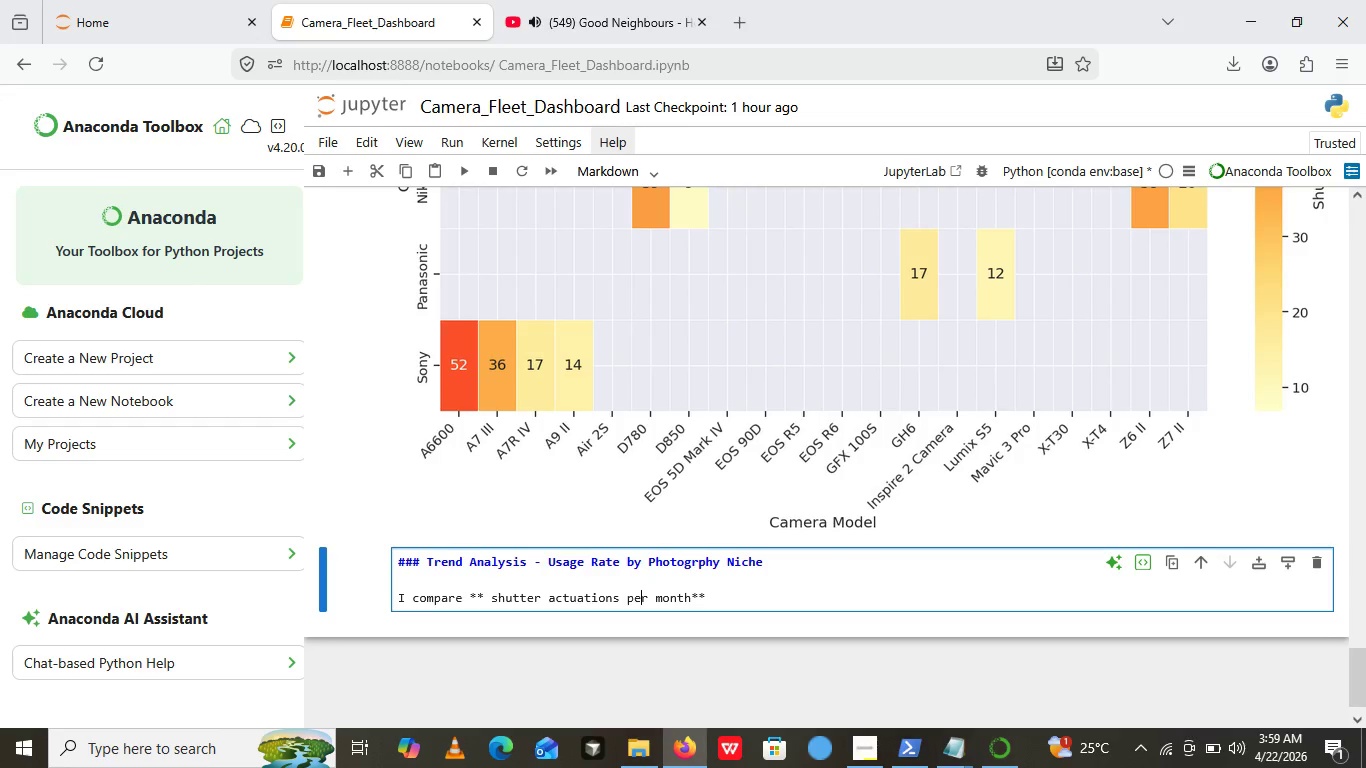 
hold_key(key=ArrowLeft, duration=0.91)
 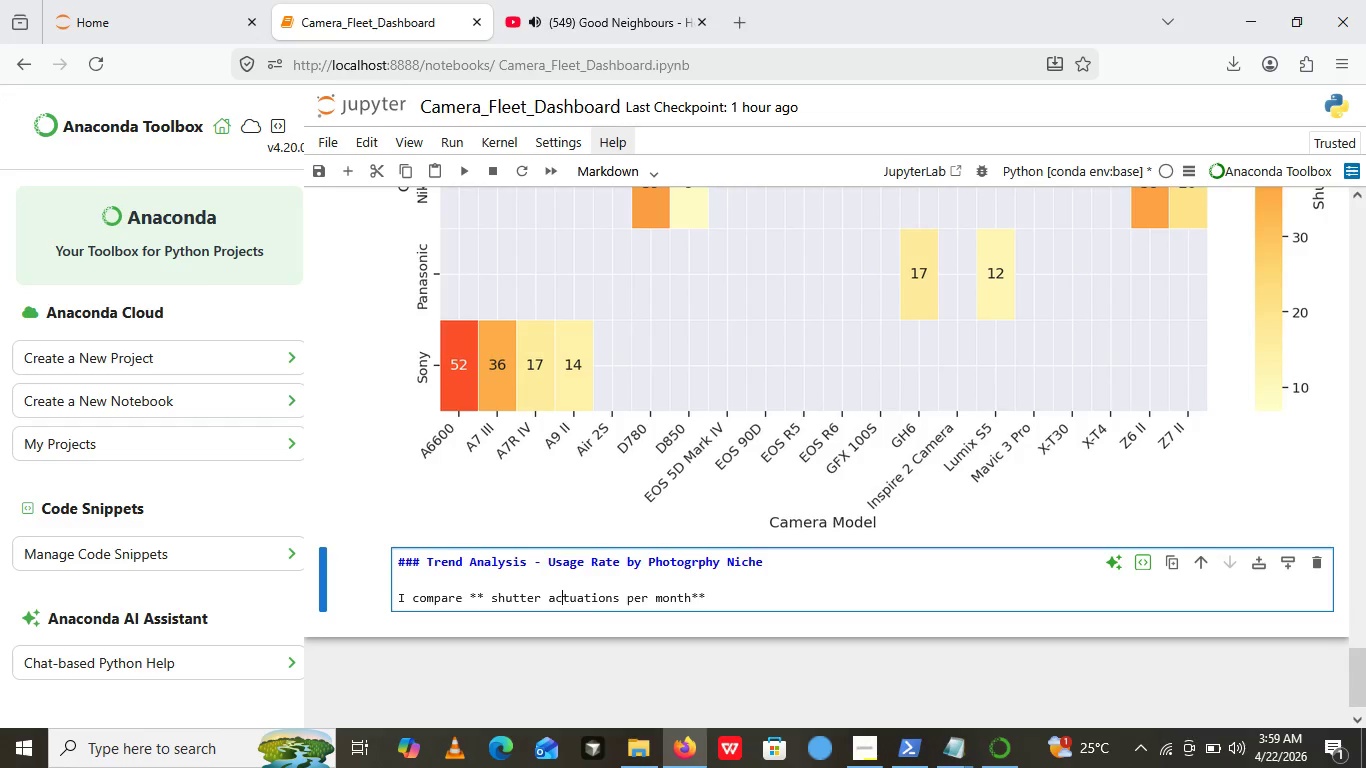 
key(ArrowLeft)
 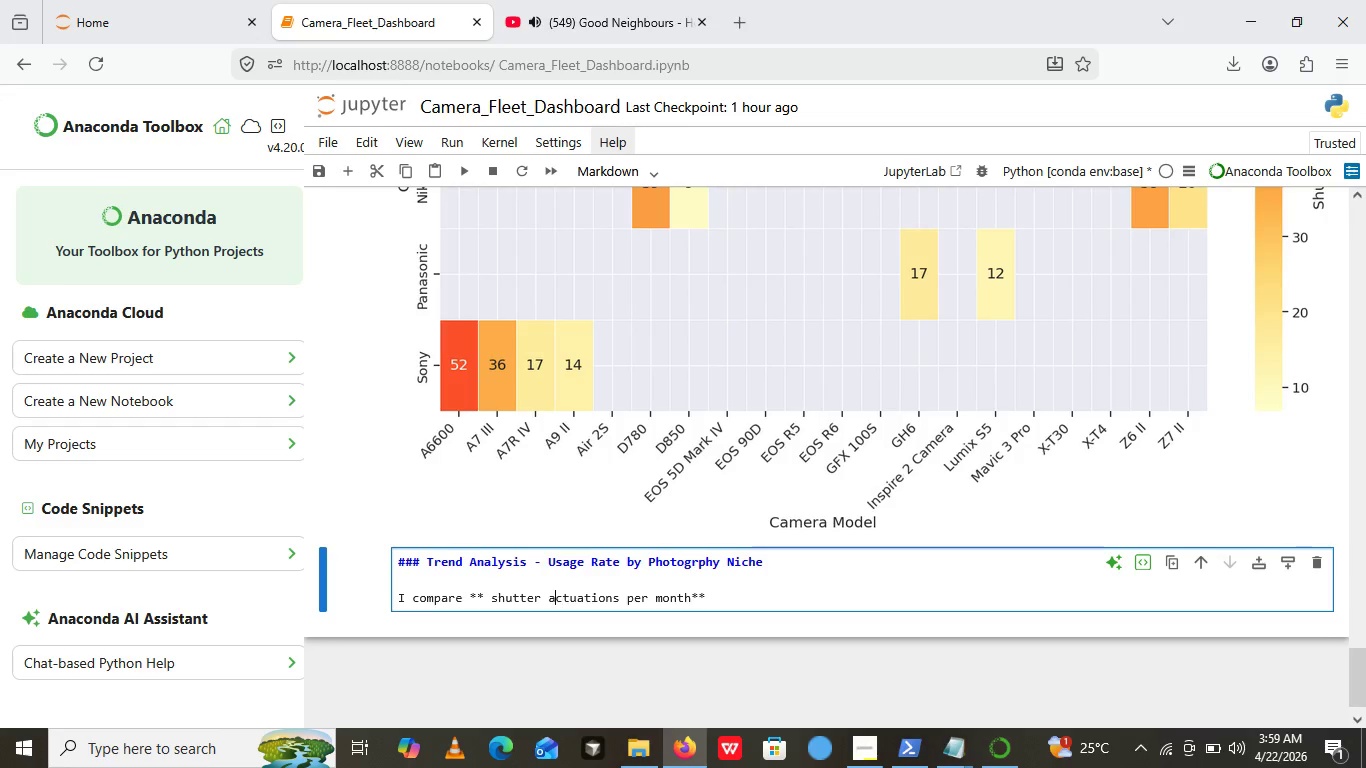 
key(ArrowLeft)
 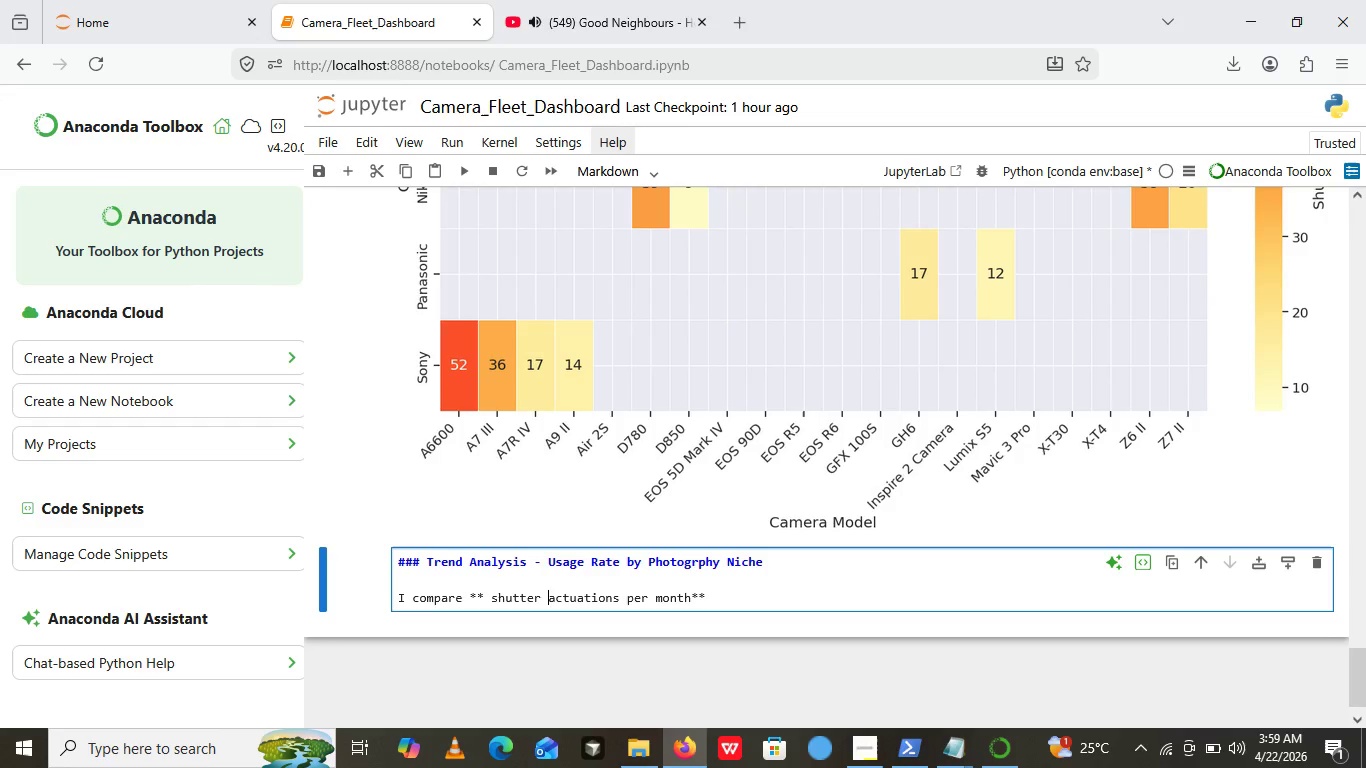 
key(ArrowLeft)
 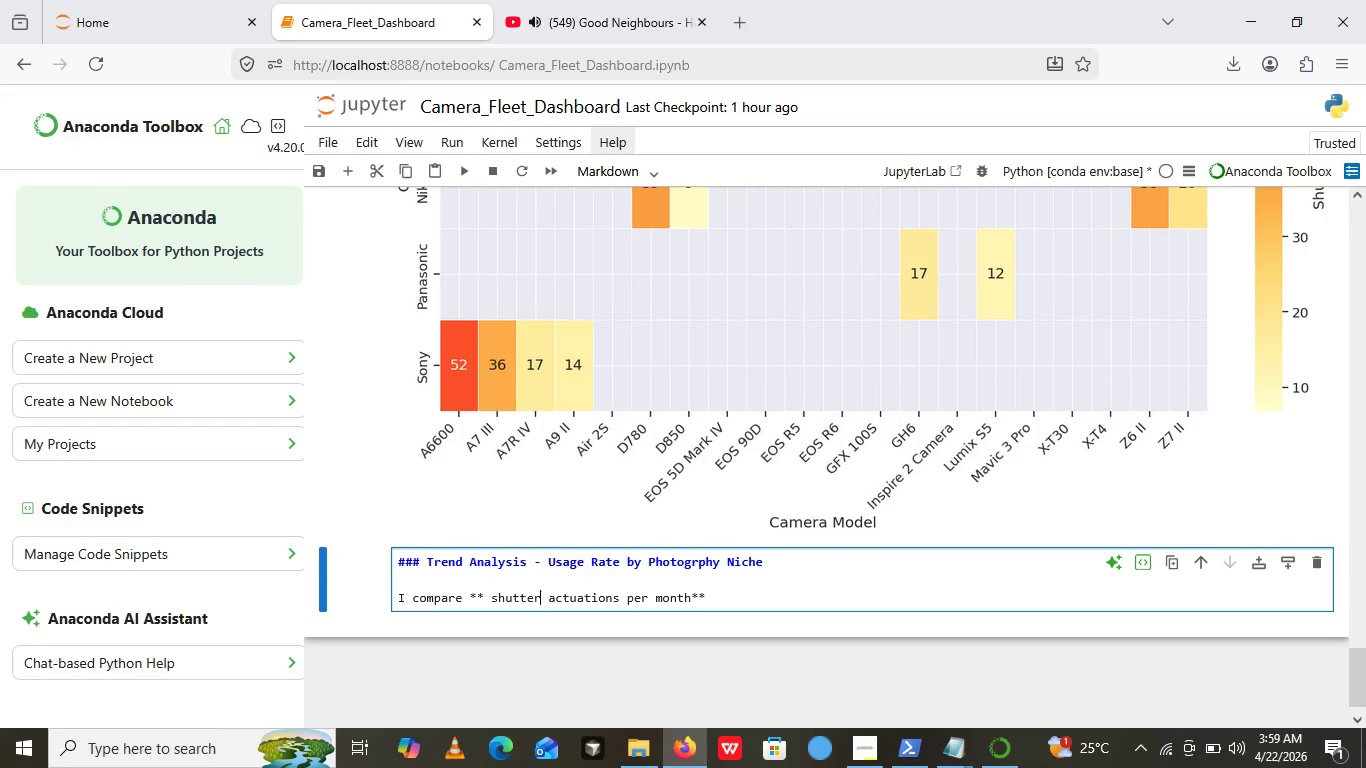 
key(ArrowLeft)
 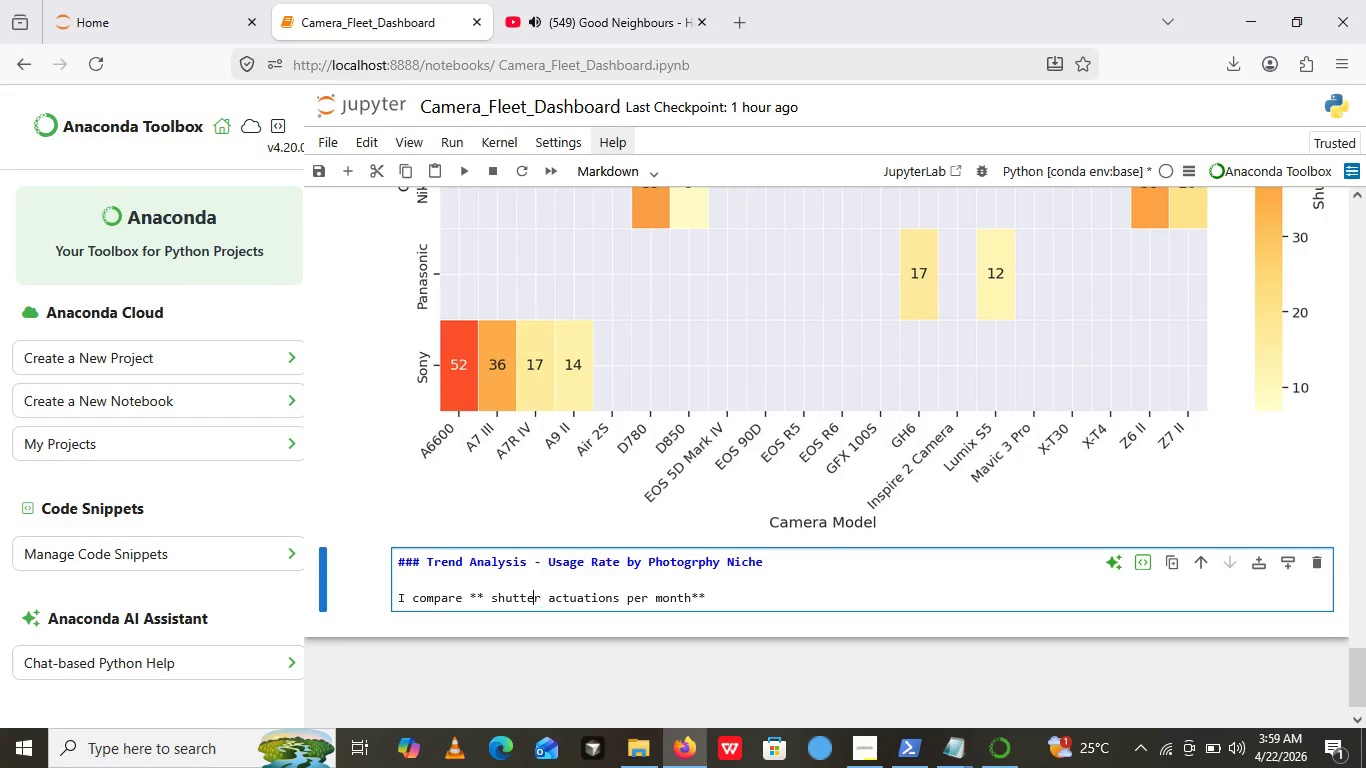 
key(ArrowLeft)
 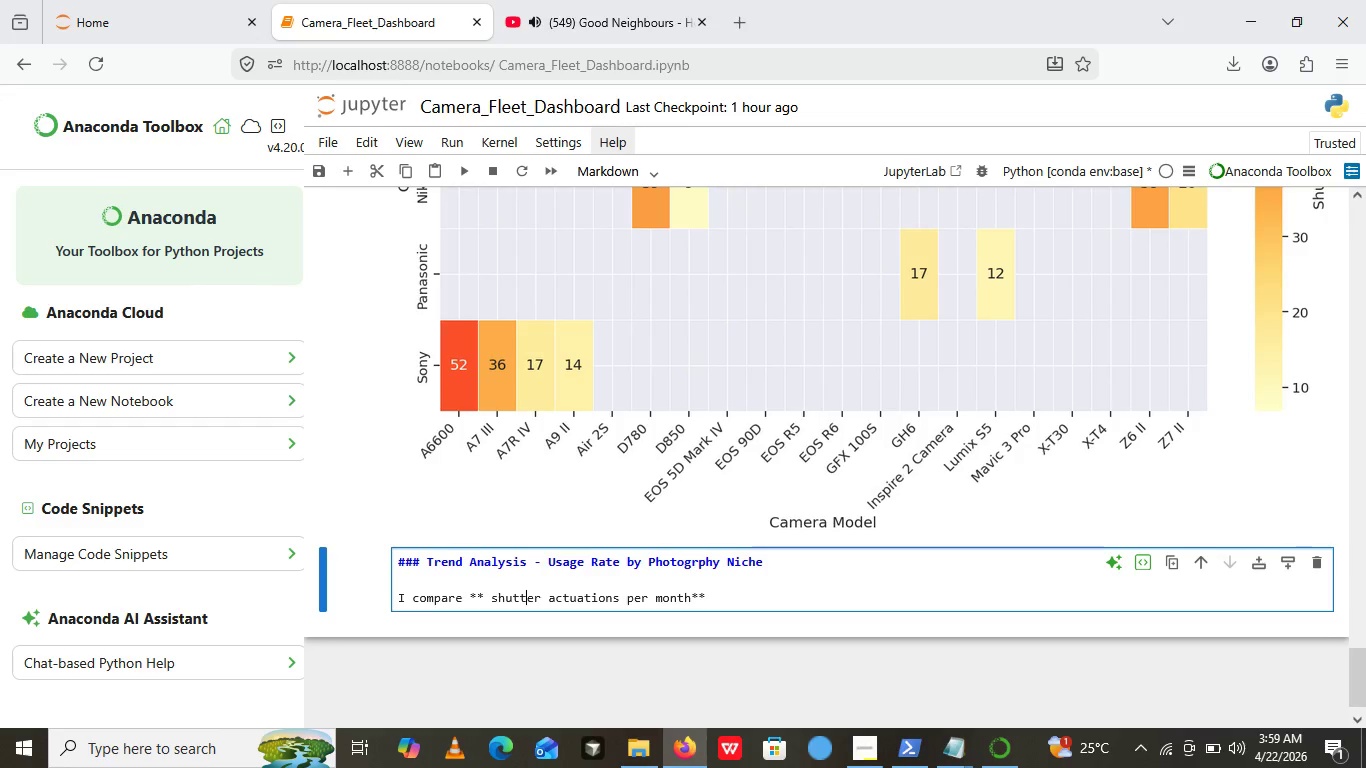 
key(ArrowLeft)
 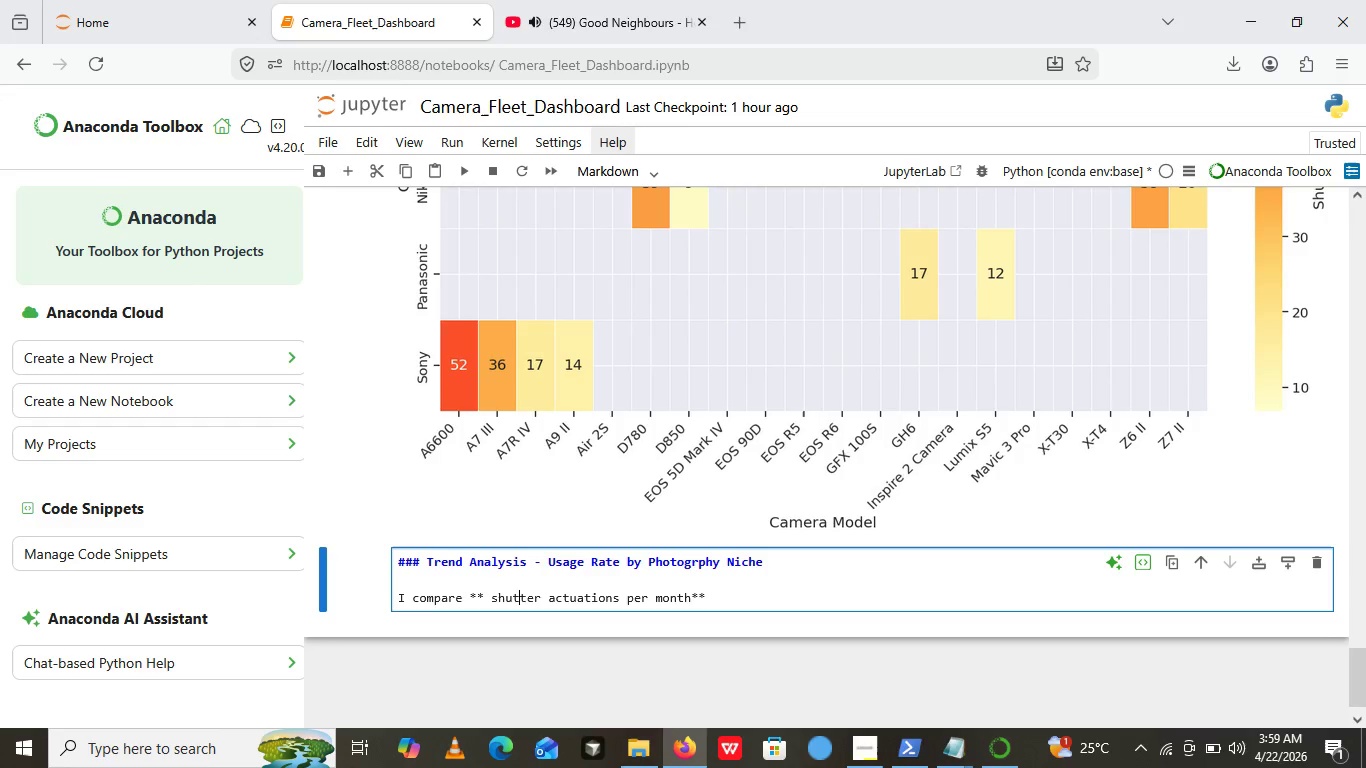 
key(ArrowLeft)
 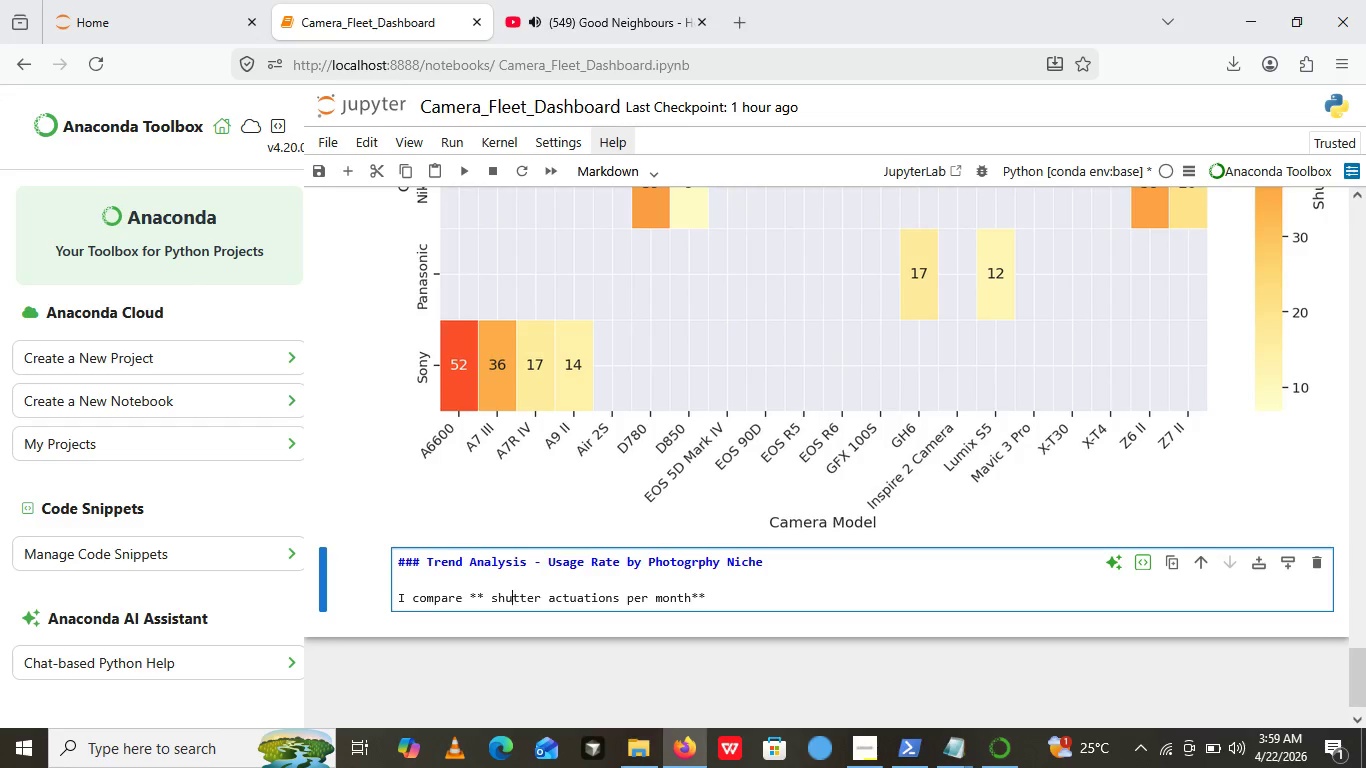 
key(ArrowLeft)
 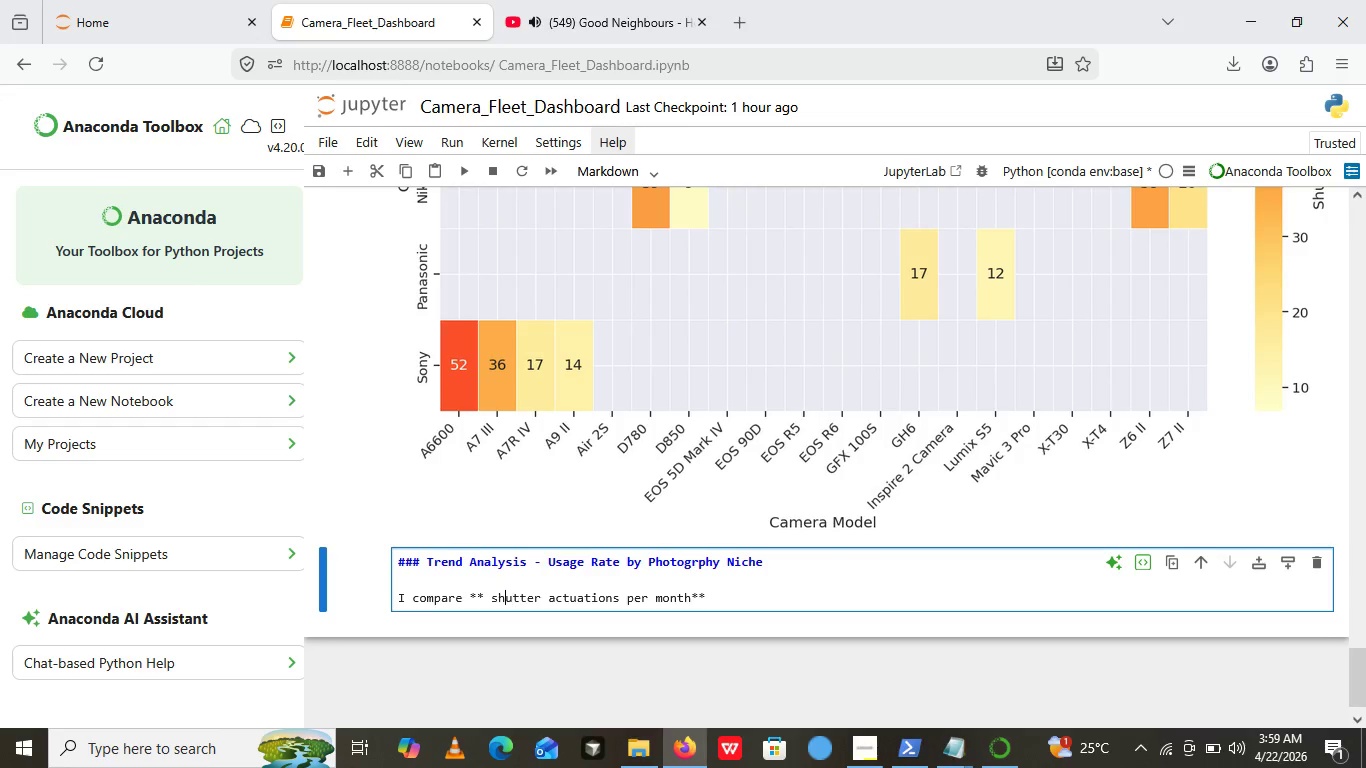 
key(ArrowLeft)
 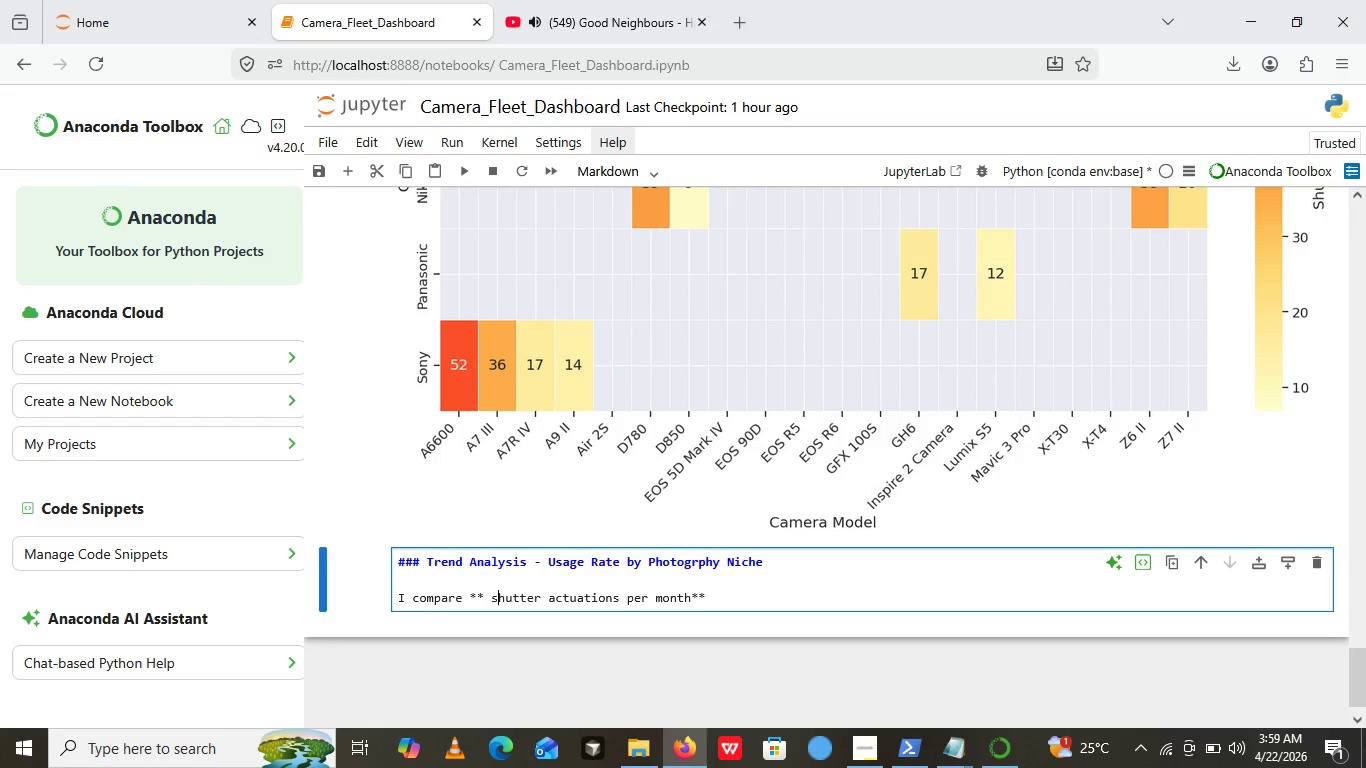 
key(ArrowLeft)
 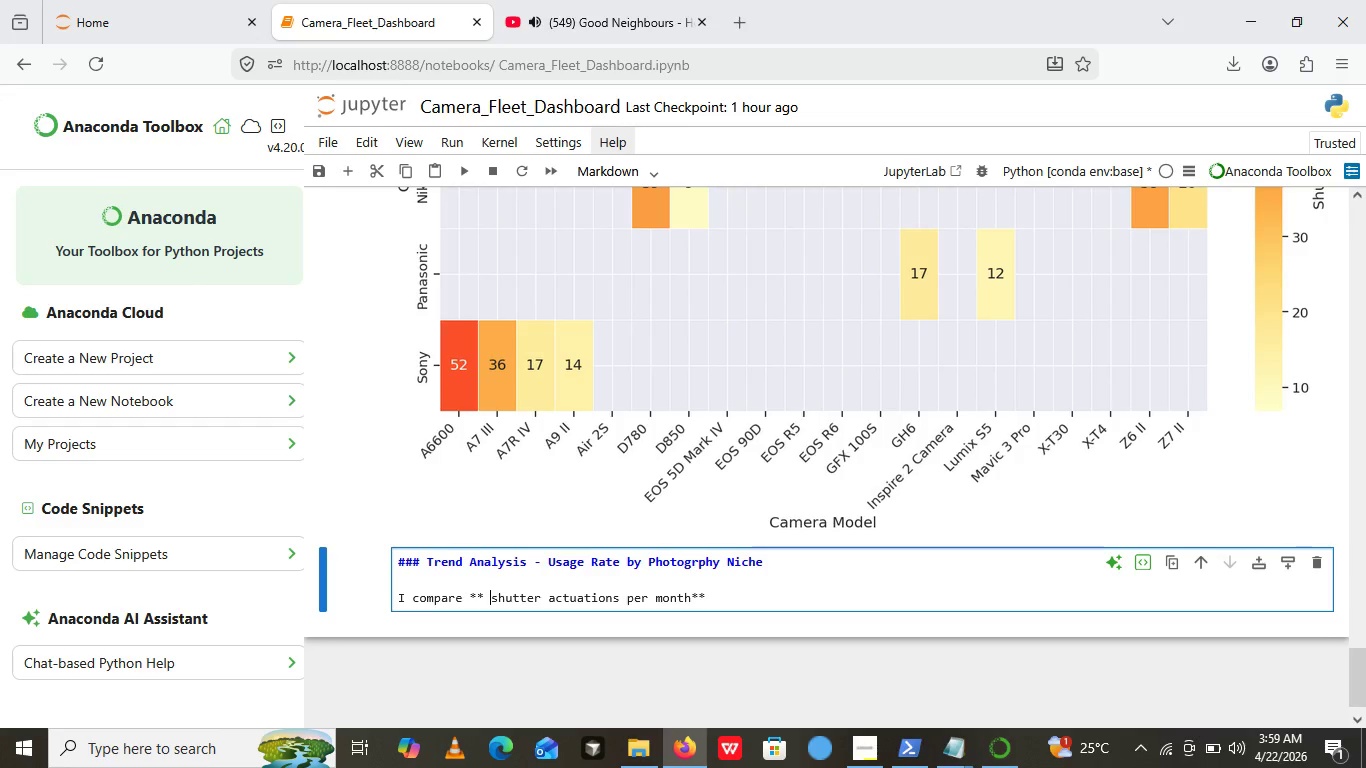 
key(ArrowLeft)
 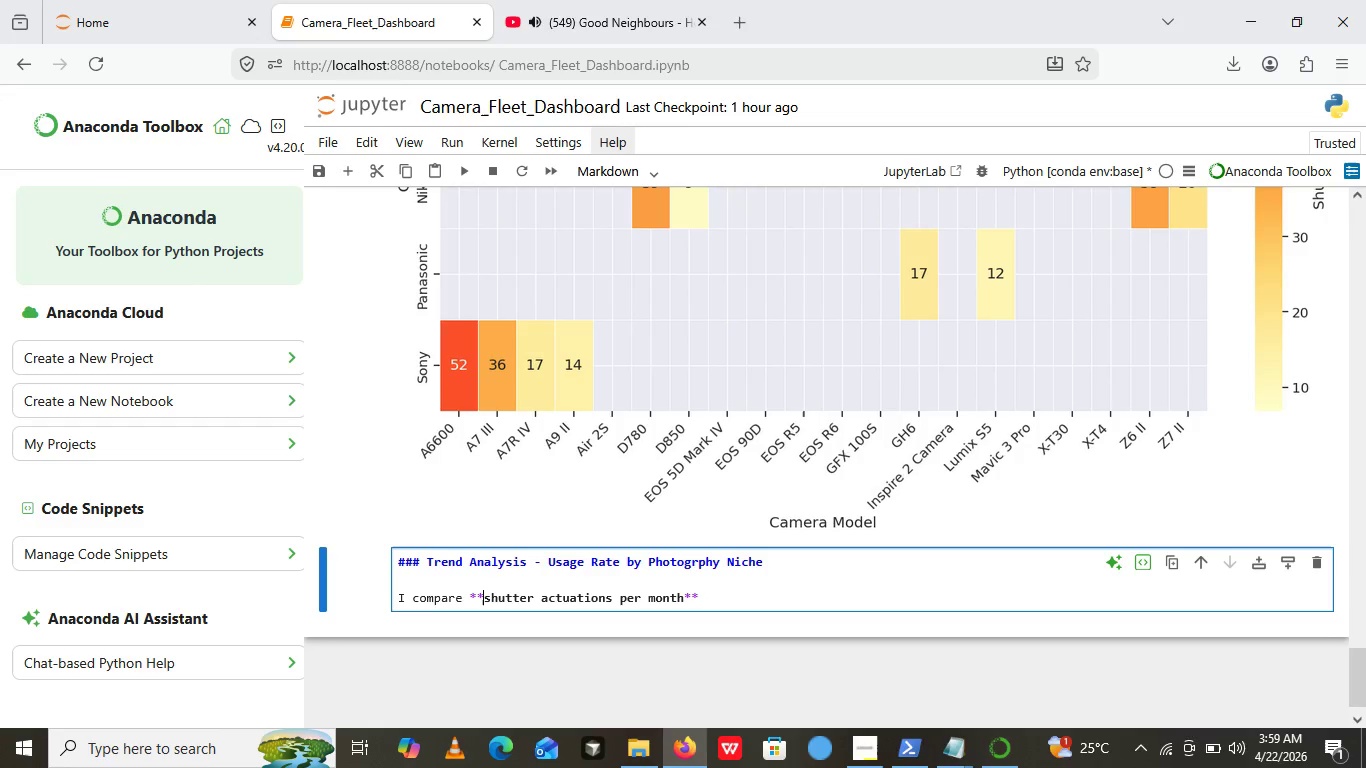 
key(Backspace)
 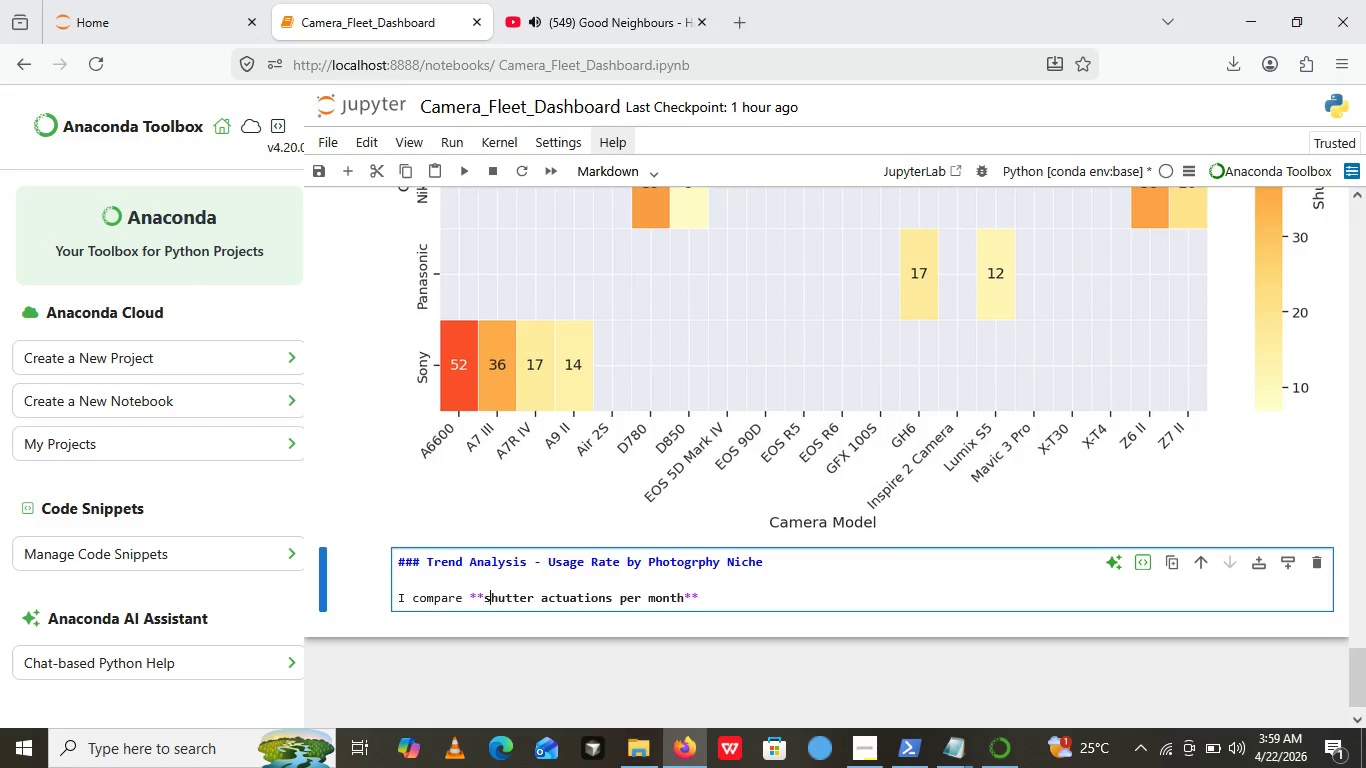 
key(ArrowRight)
 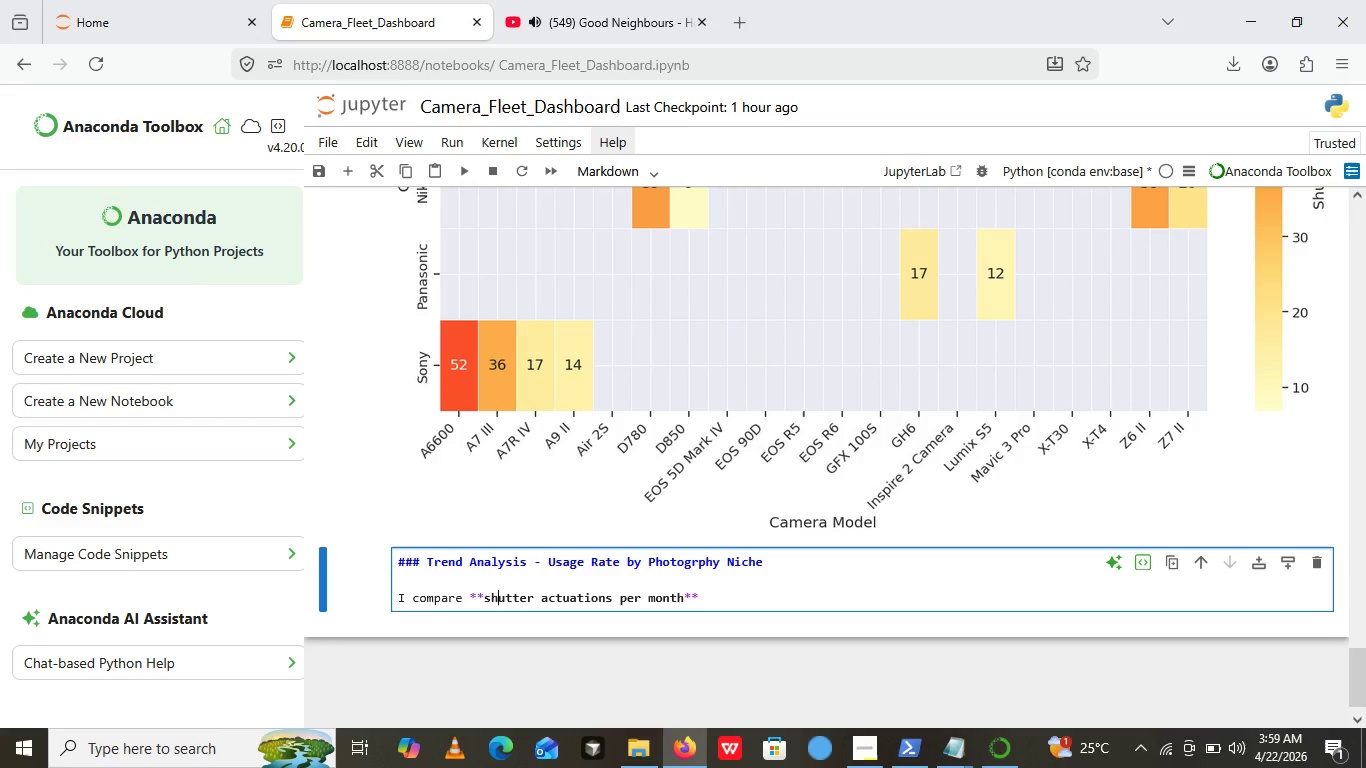 
hold_key(key=ArrowRight, duration=1.03)
 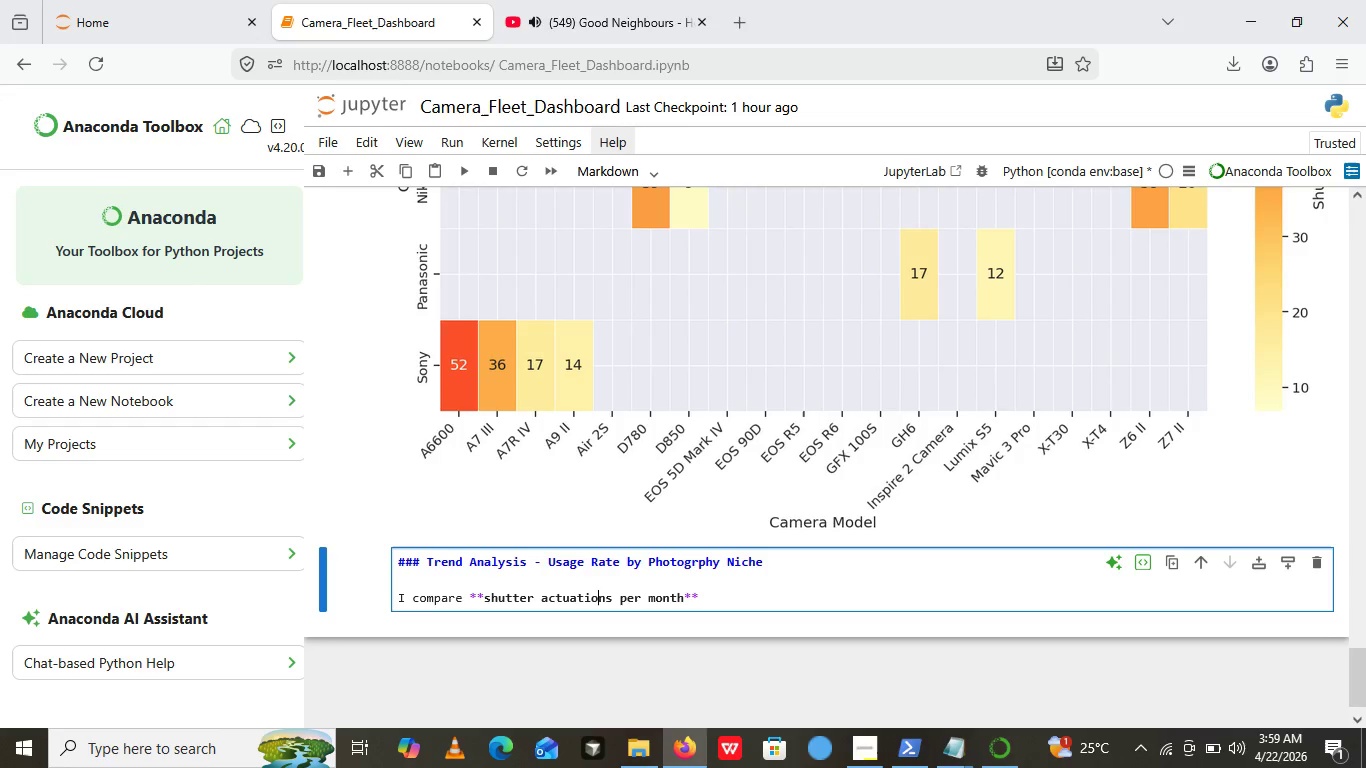 
key(ArrowRight)
 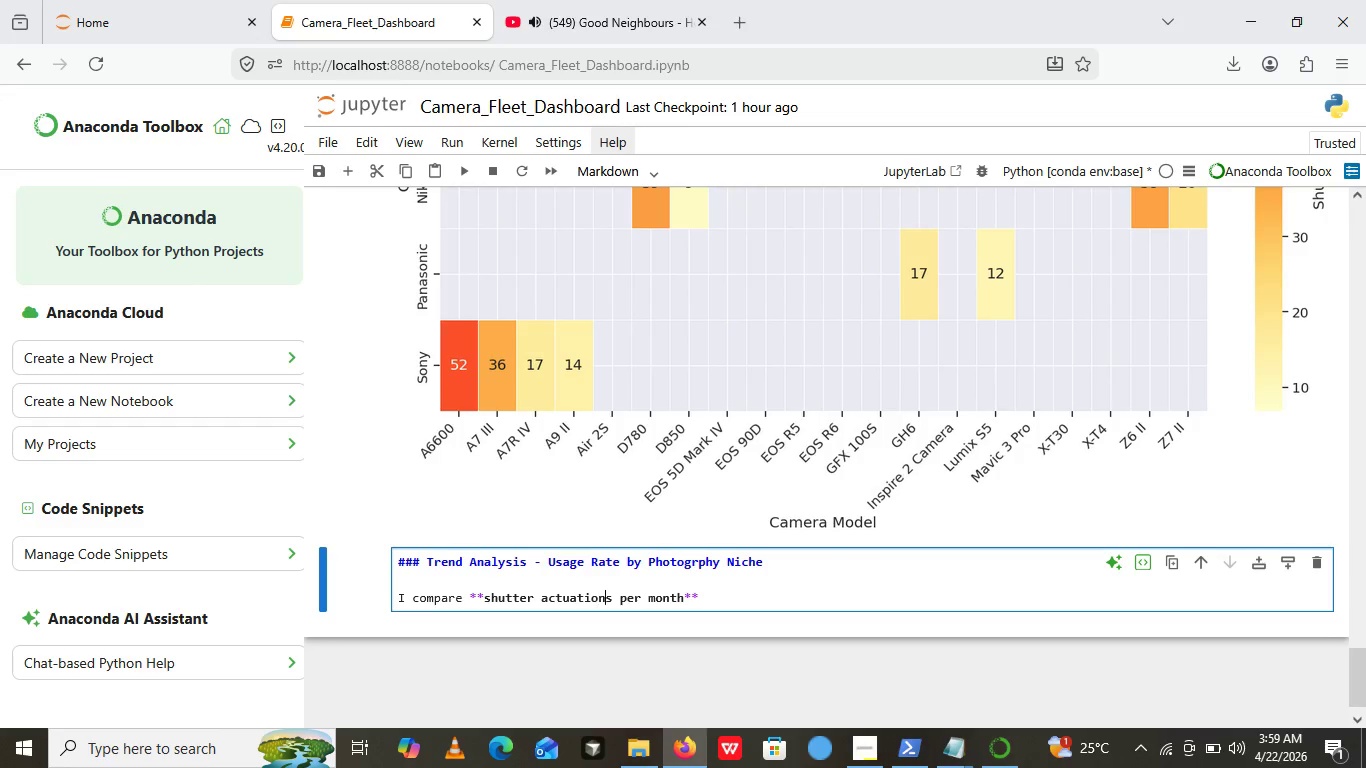 
hold_key(key=ArrowRight, duration=0.61)
 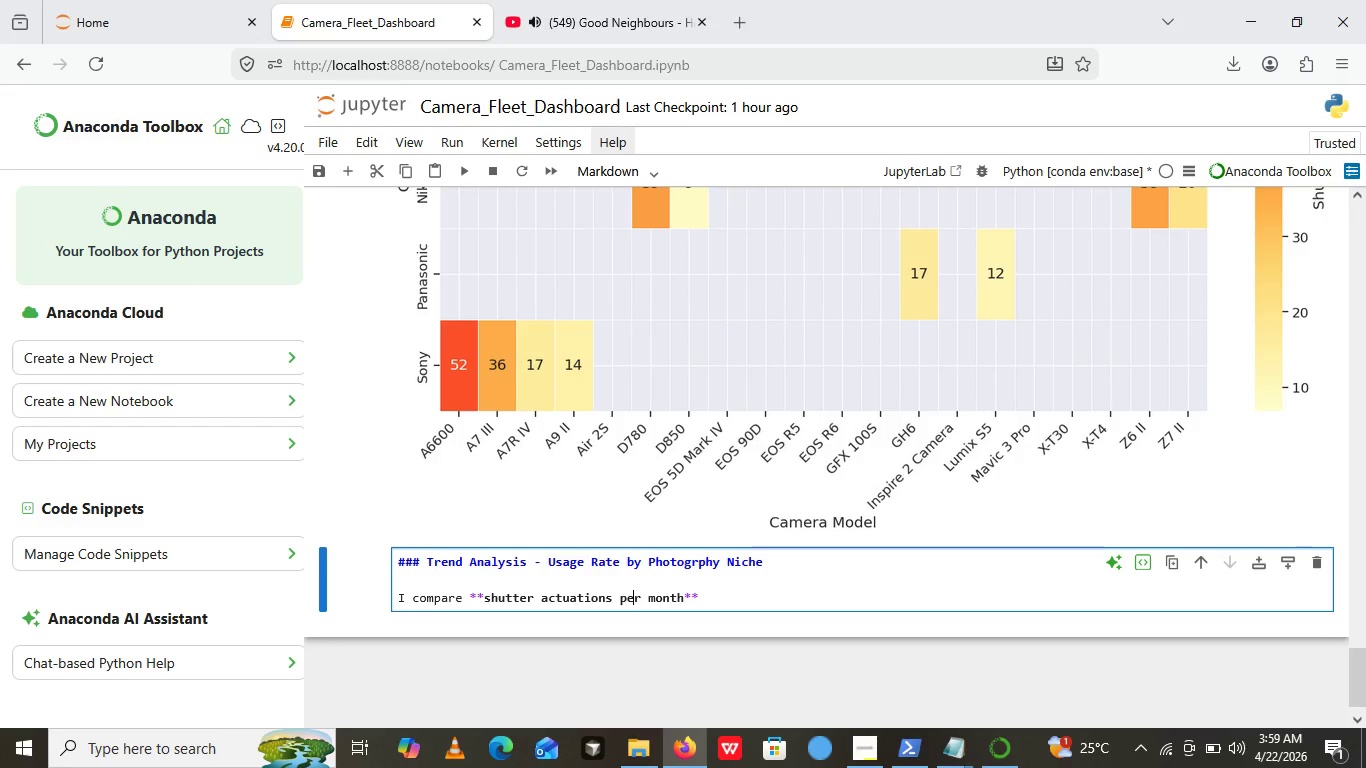 
key(ArrowRight)
 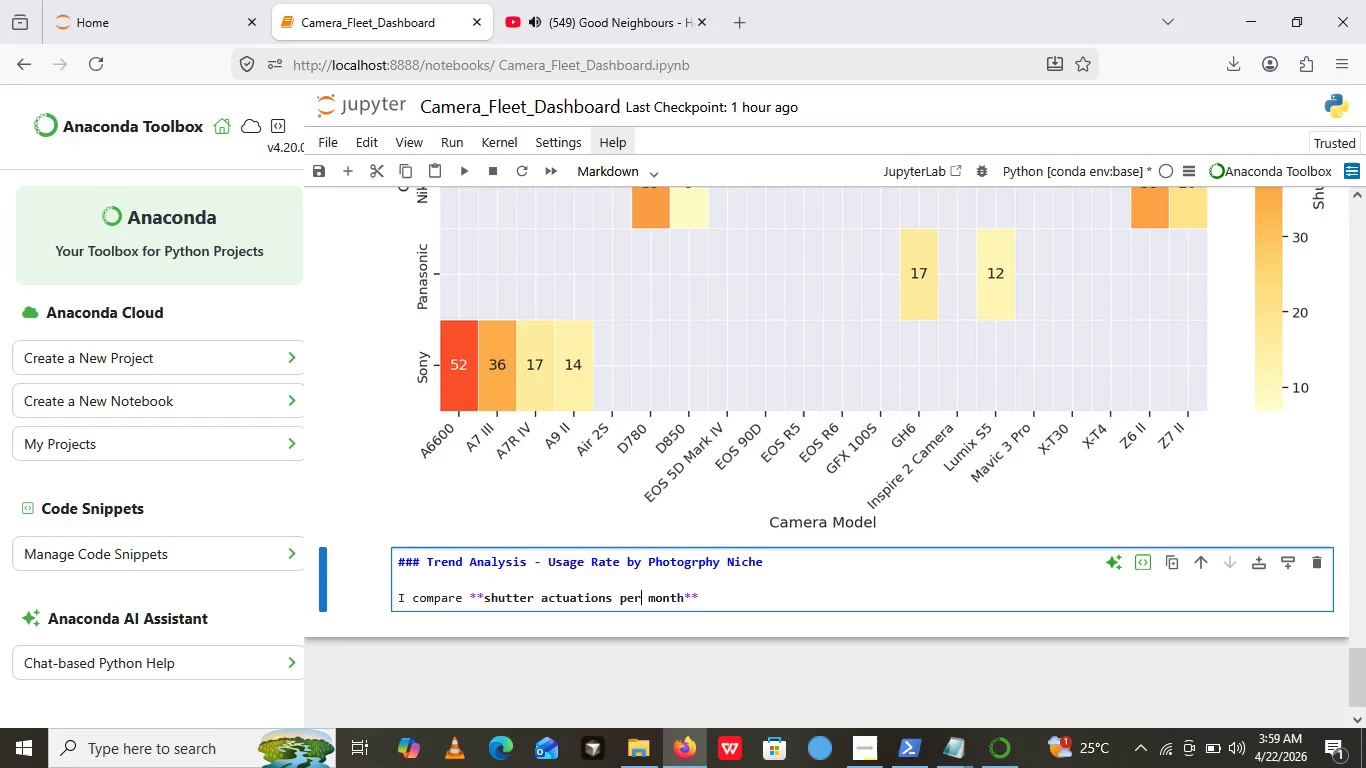 
key(ArrowRight)
 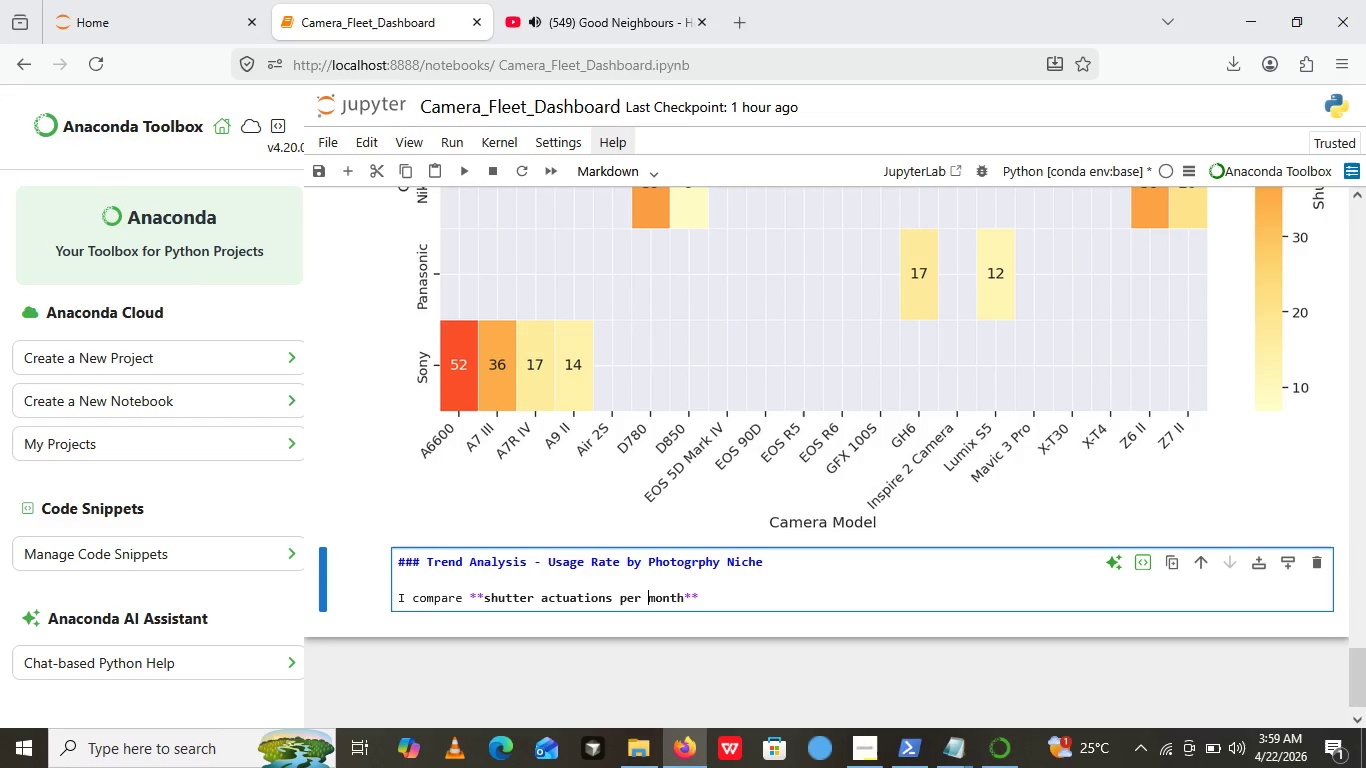 
key(ArrowRight)
 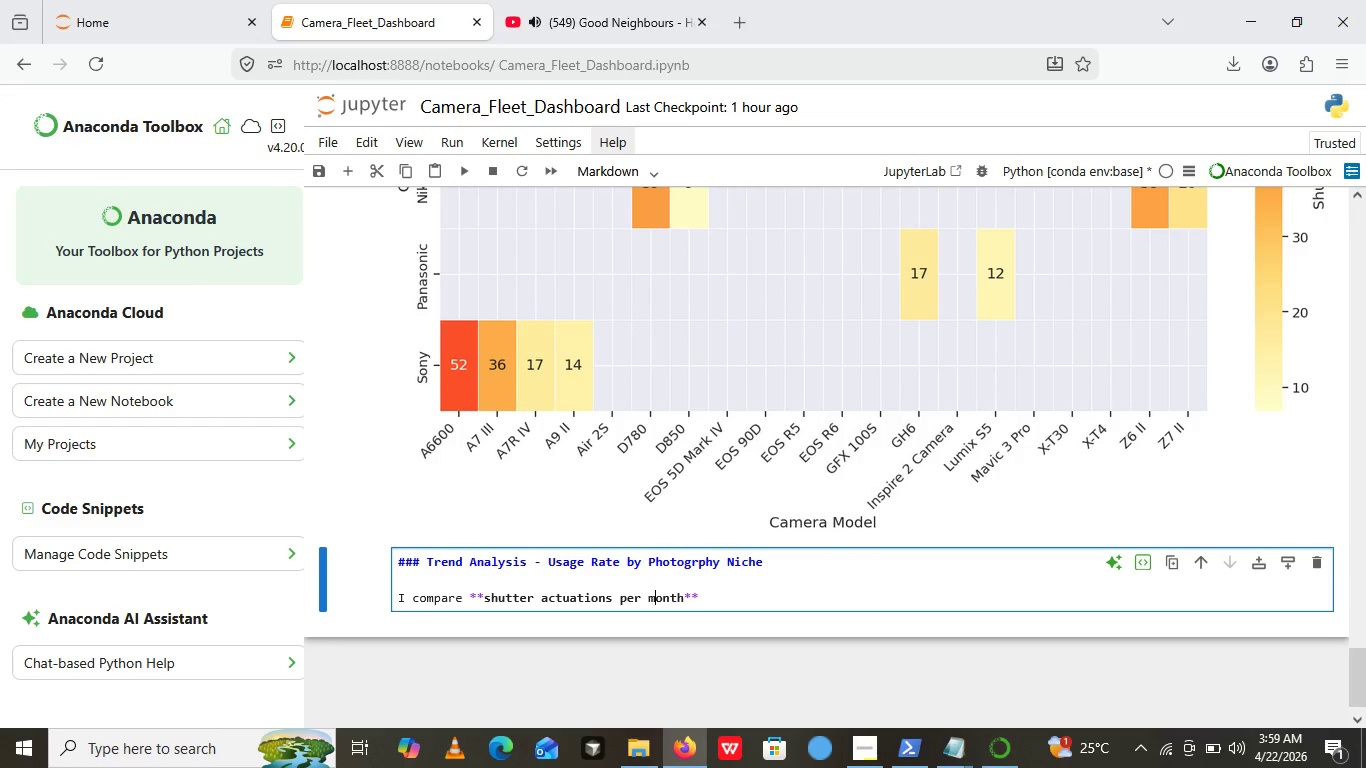 
key(ArrowRight)
 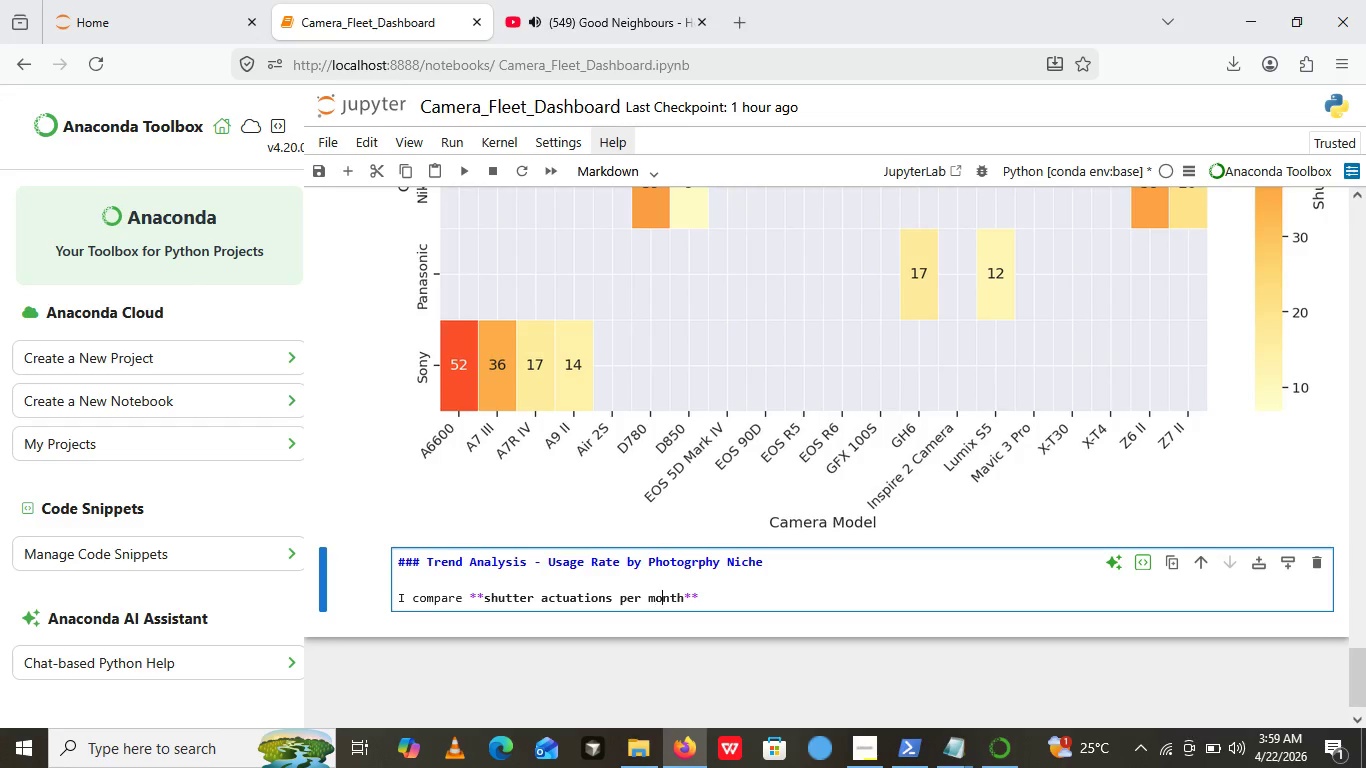 
key(ArrowRight)
 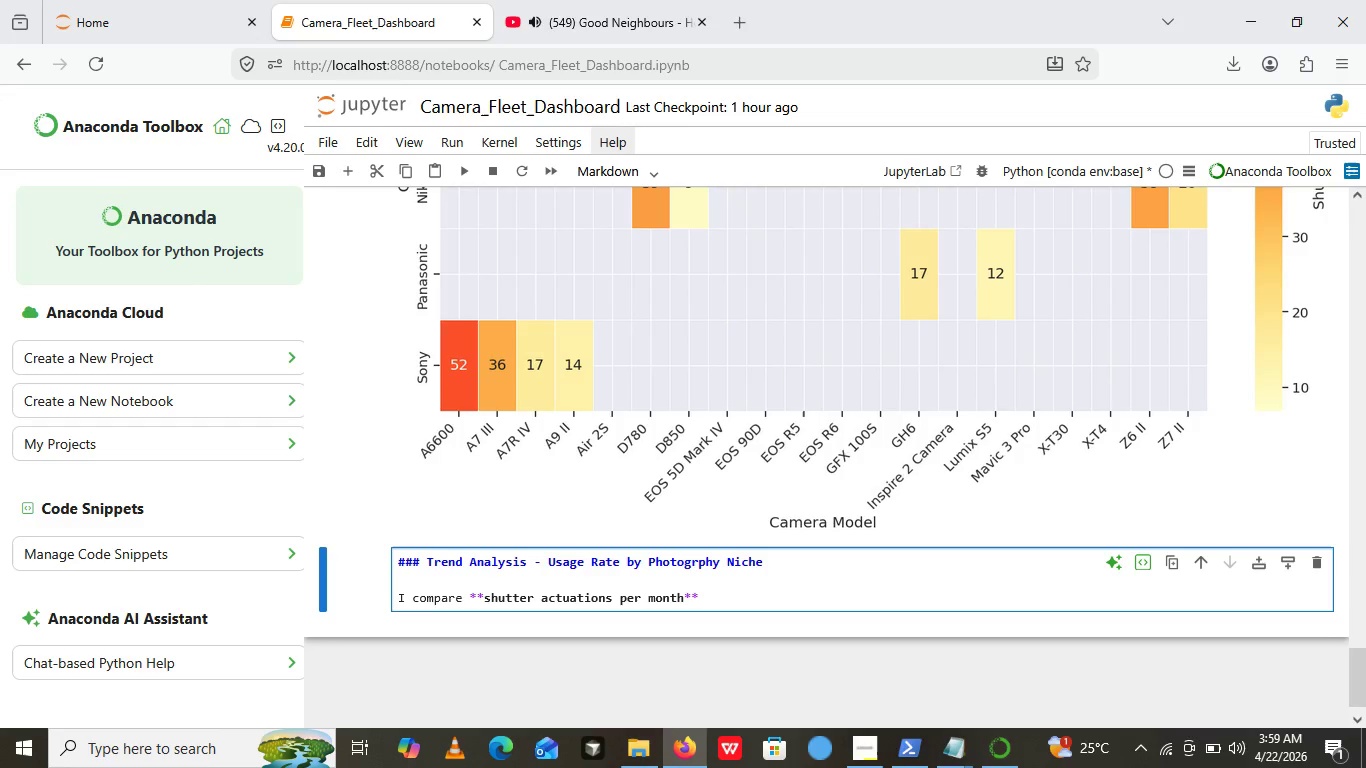 
key(ArrowRight)
 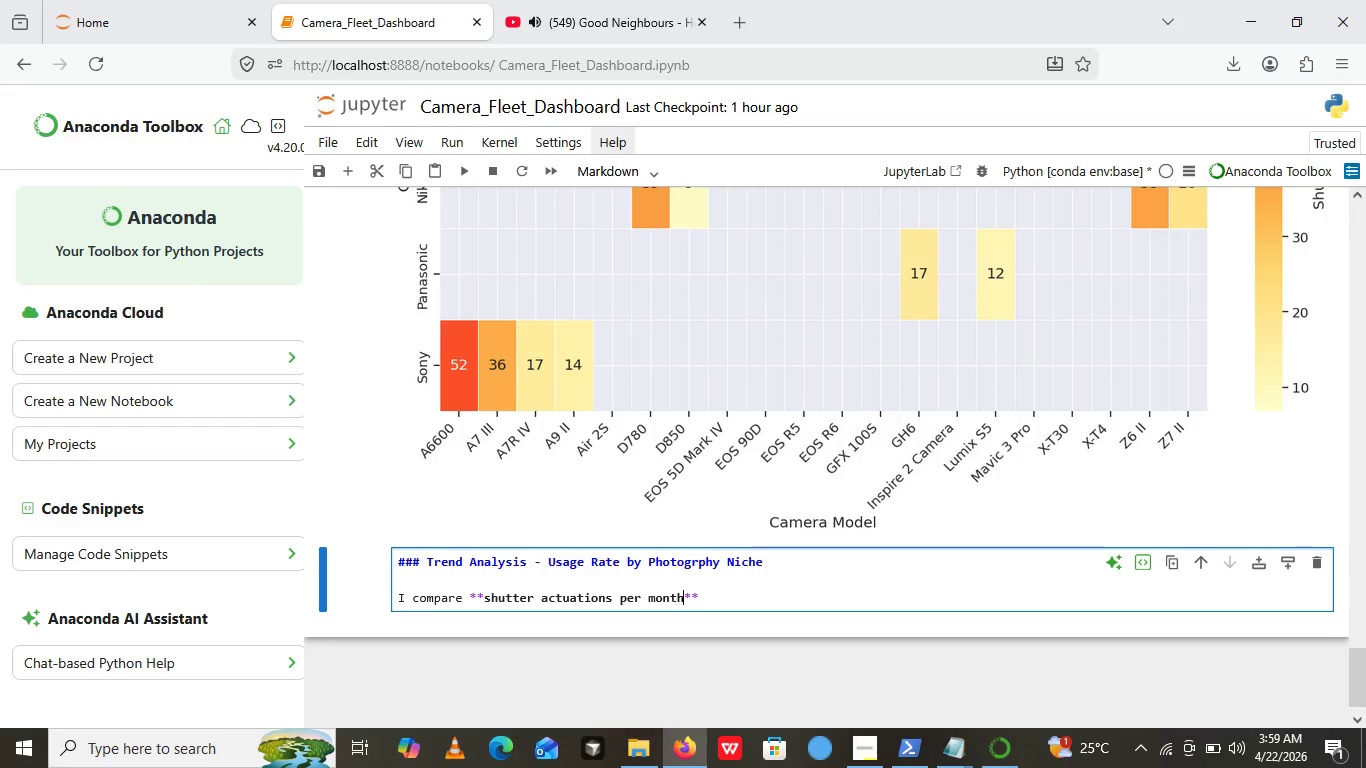 
key(ArrowRight)
 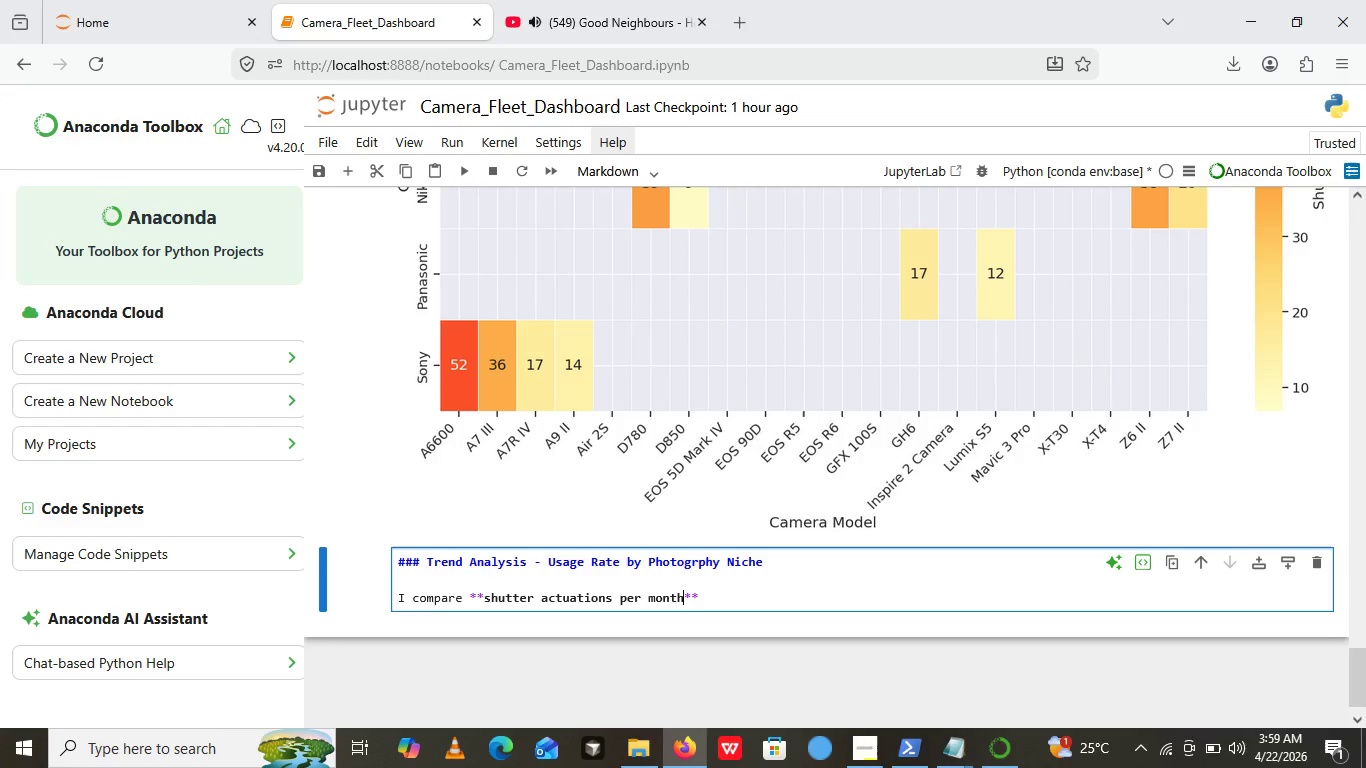 
key(ArrowRight)
 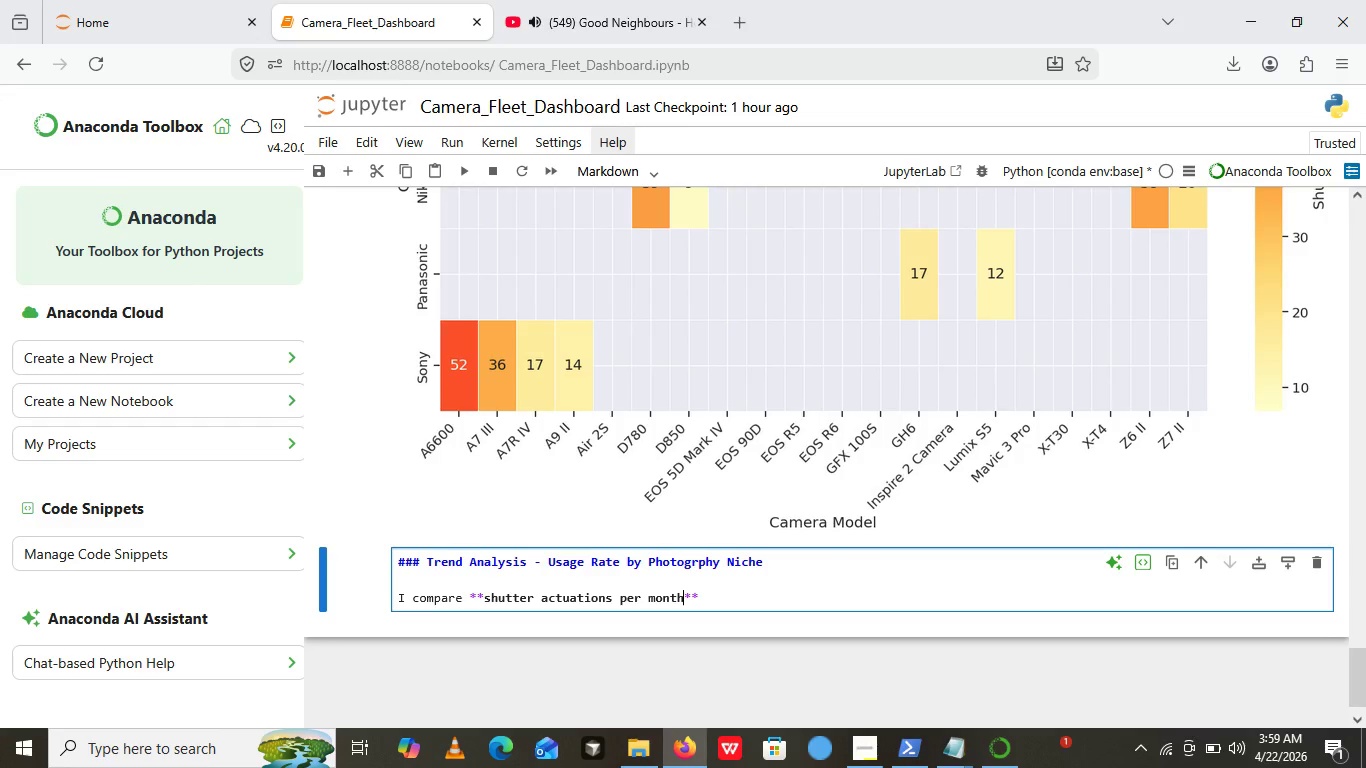 
wait(15.91)
 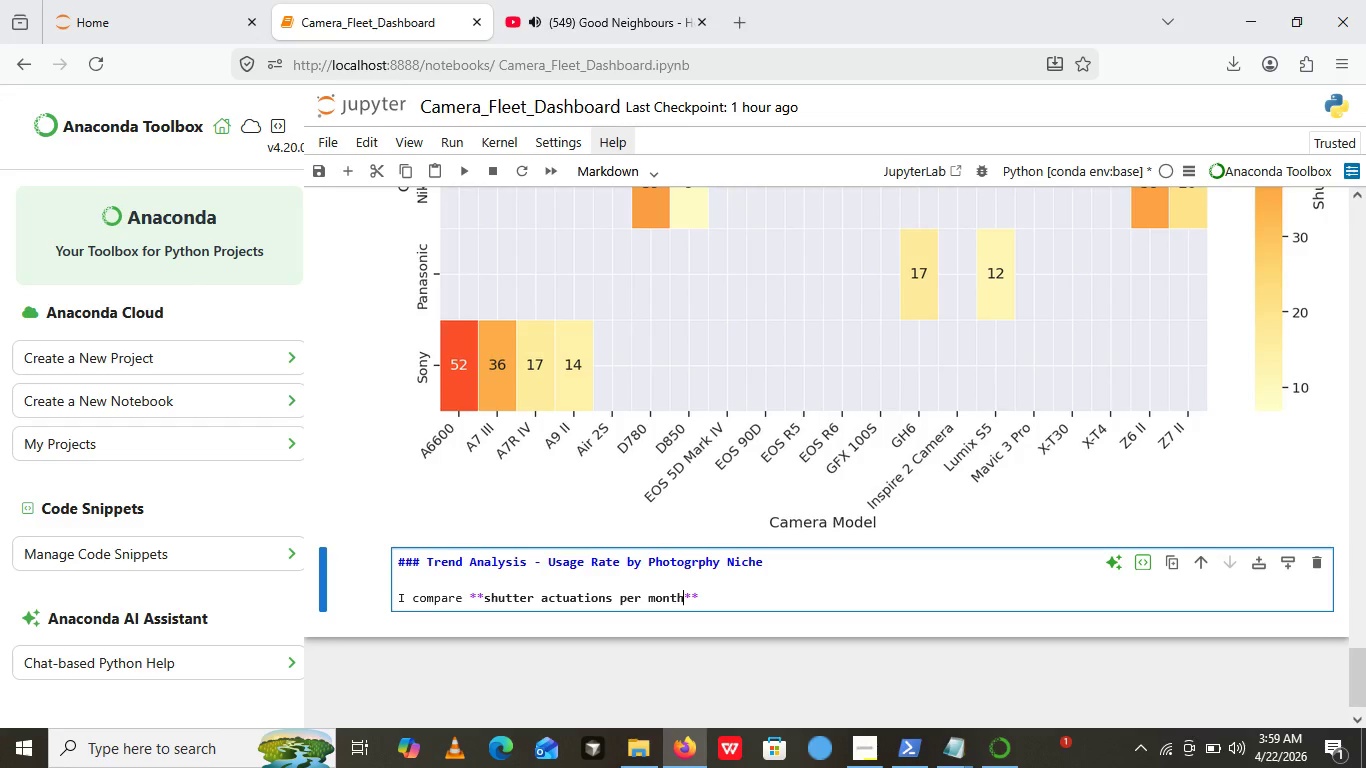 
left_click([738, 595])
 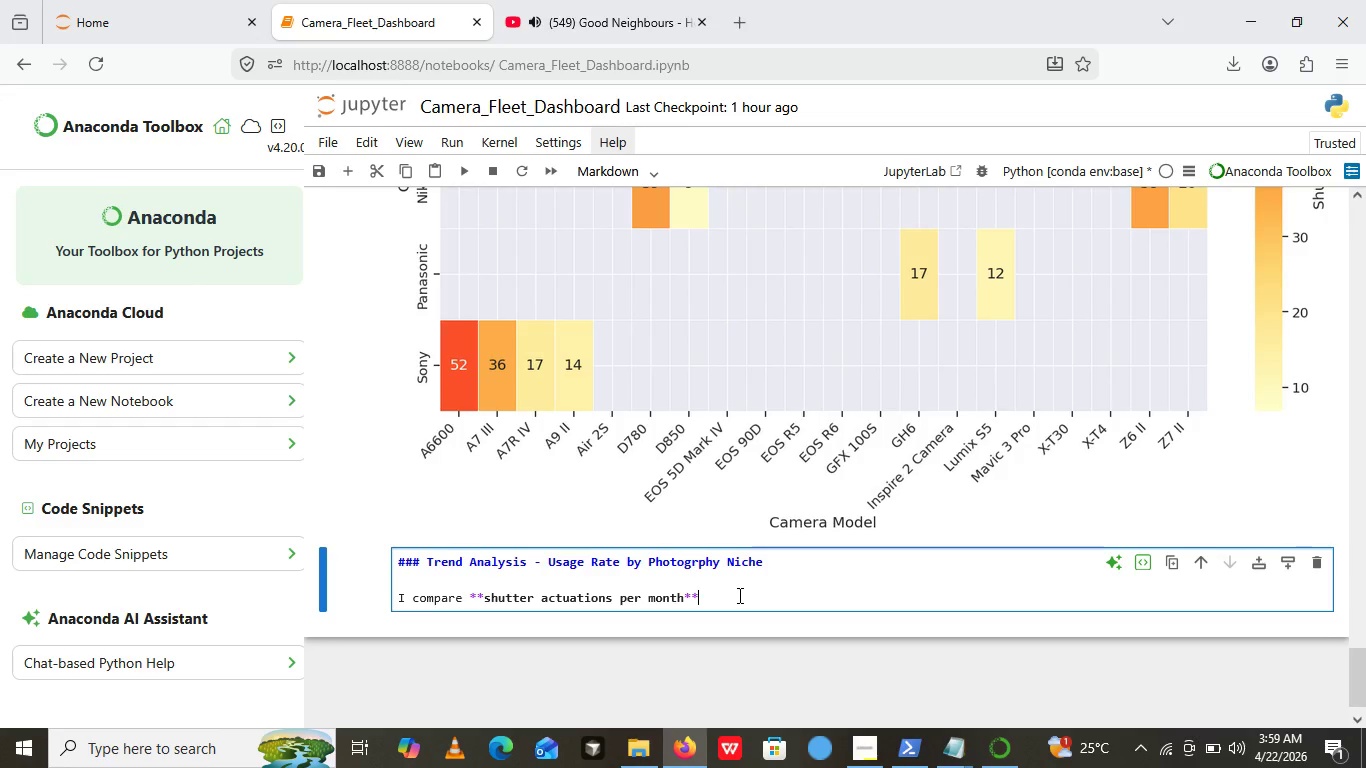 
type( across the foure niches )
key(Backspace)
type(:)
 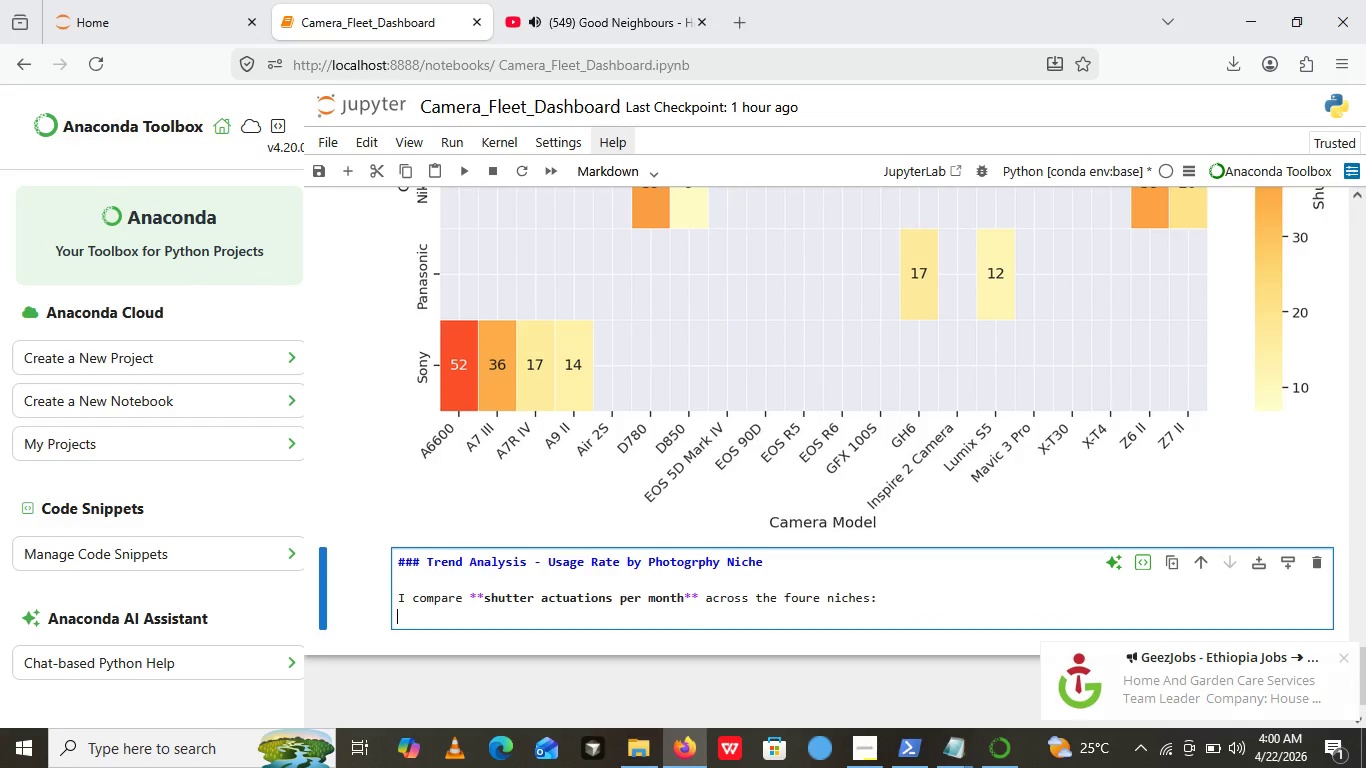 
 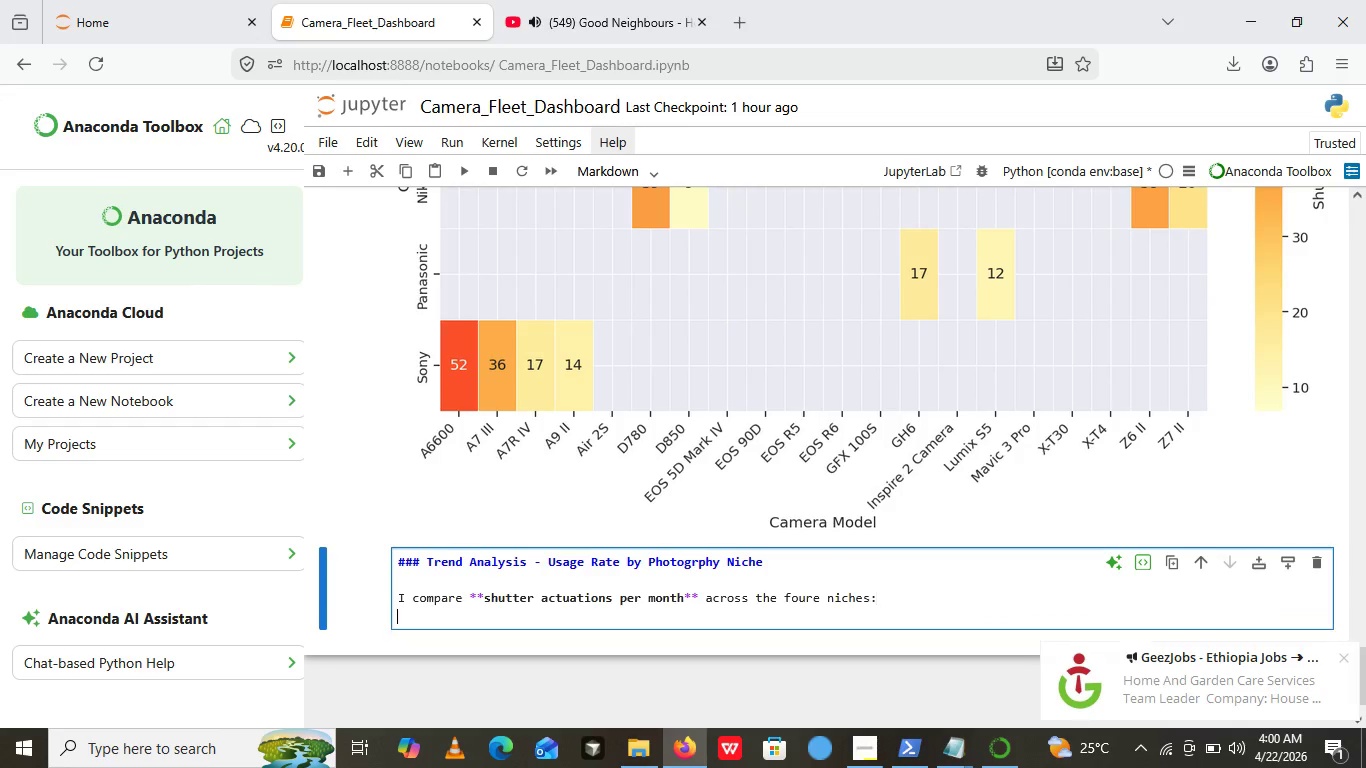 
key(Enter)
 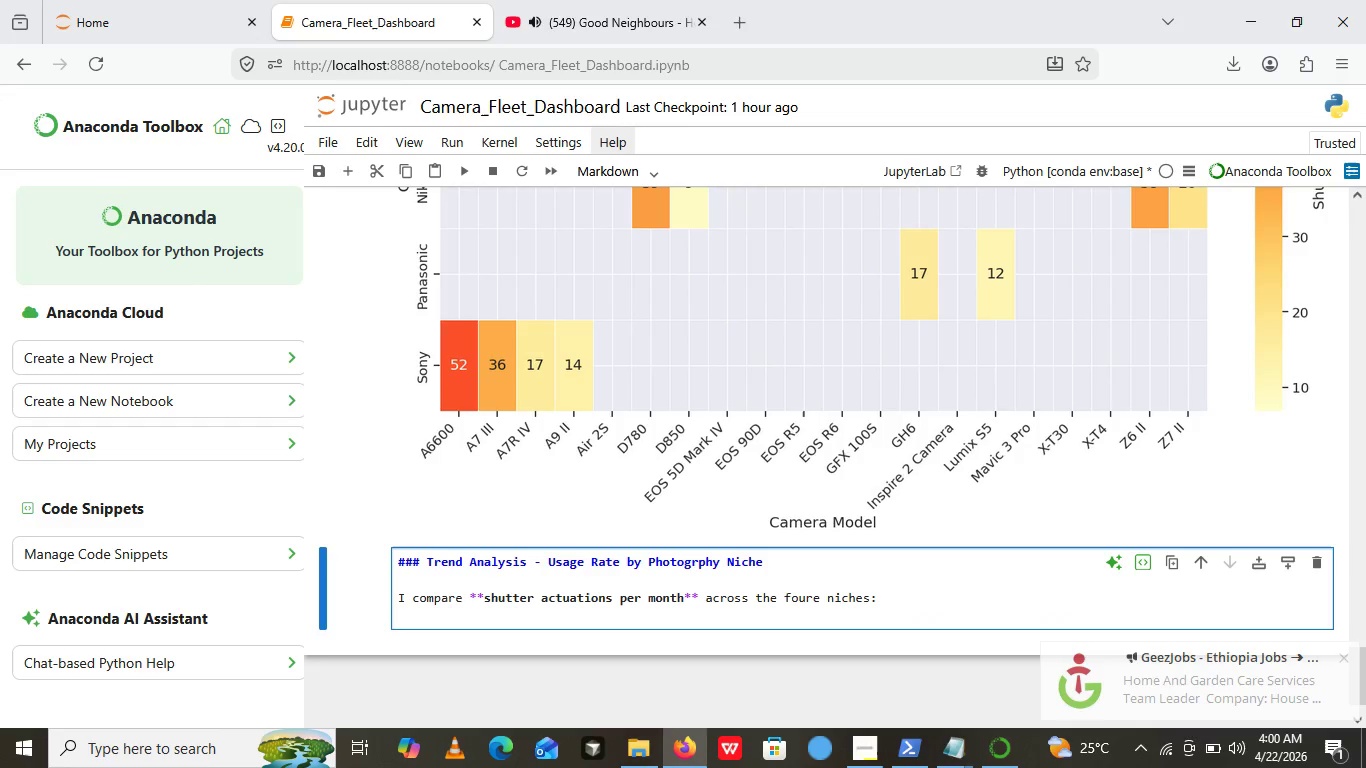 
type(e)
key(Backspace)
type(weddi g )
key(Backspace)
key(Backspace)
key(Backspace)
type(g  )
key(Backspace)
type(,Commerciaal, product, drone)
key(Backspace)
key(Backspace)
key(Backspace)
key(Backspace)
key(Backspace)
type(Drone.)
 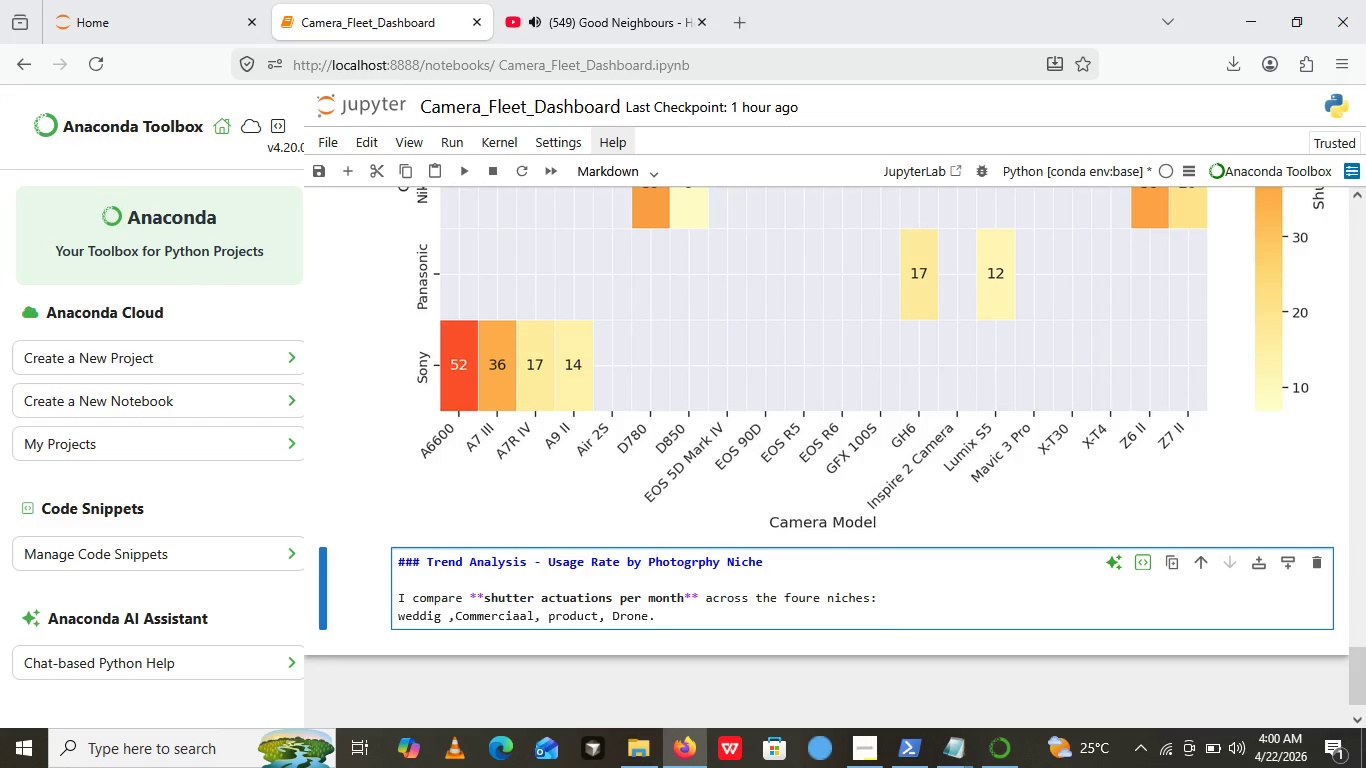 
key(Enter)
 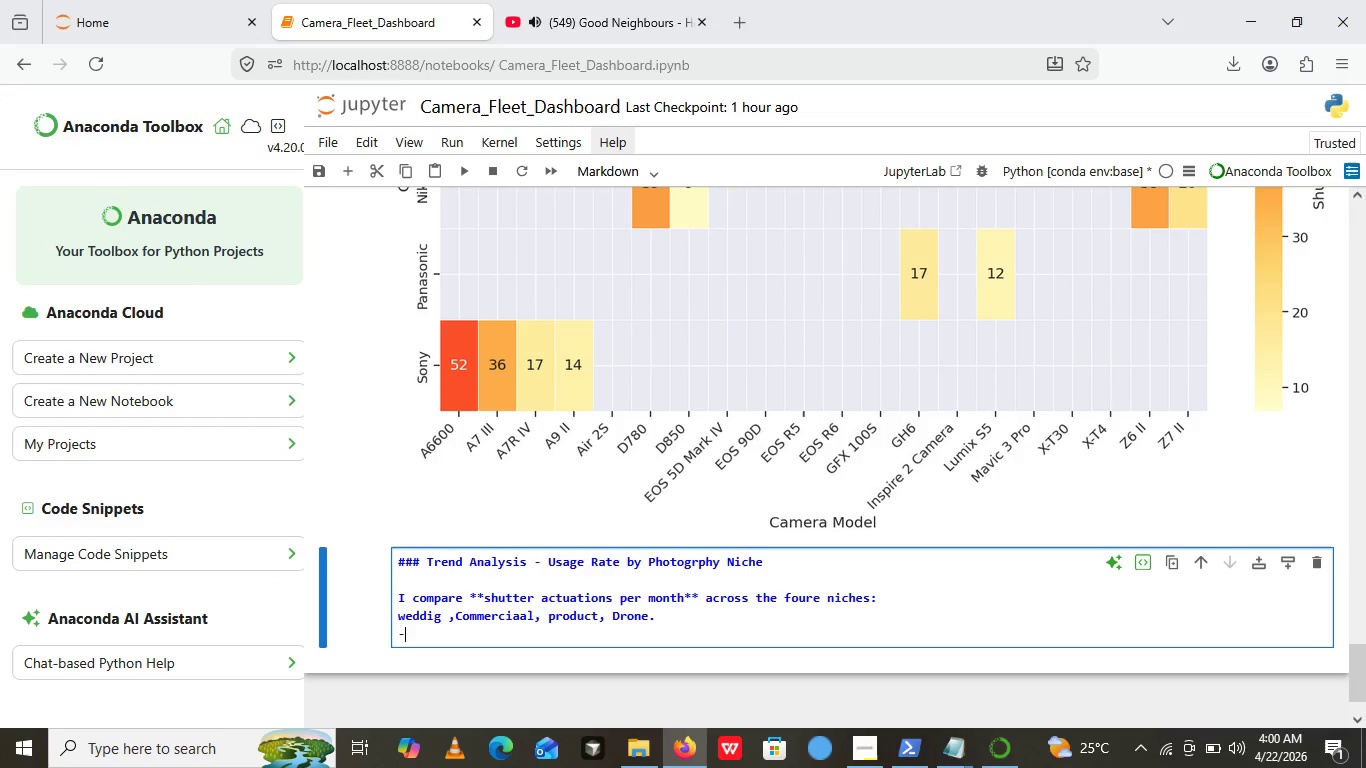 
key(Minus)
 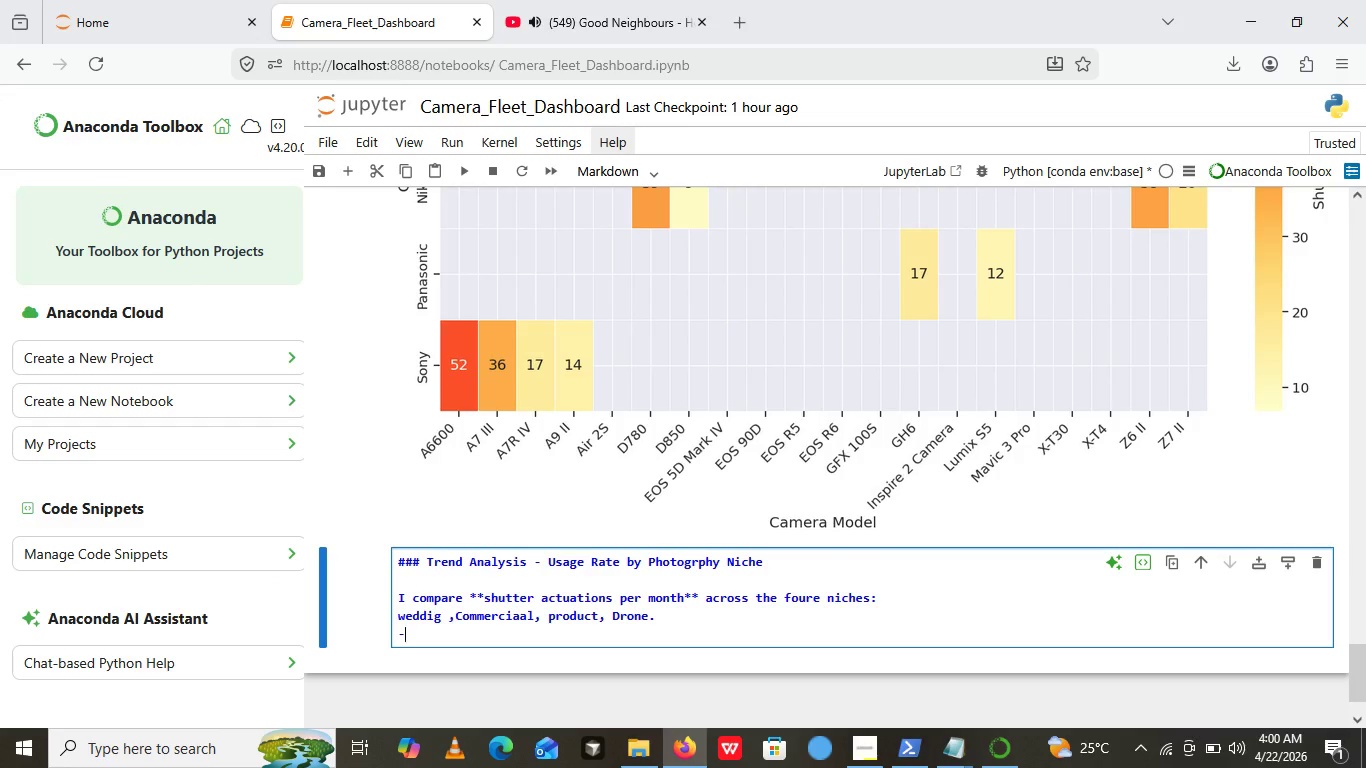 
key(Space)
 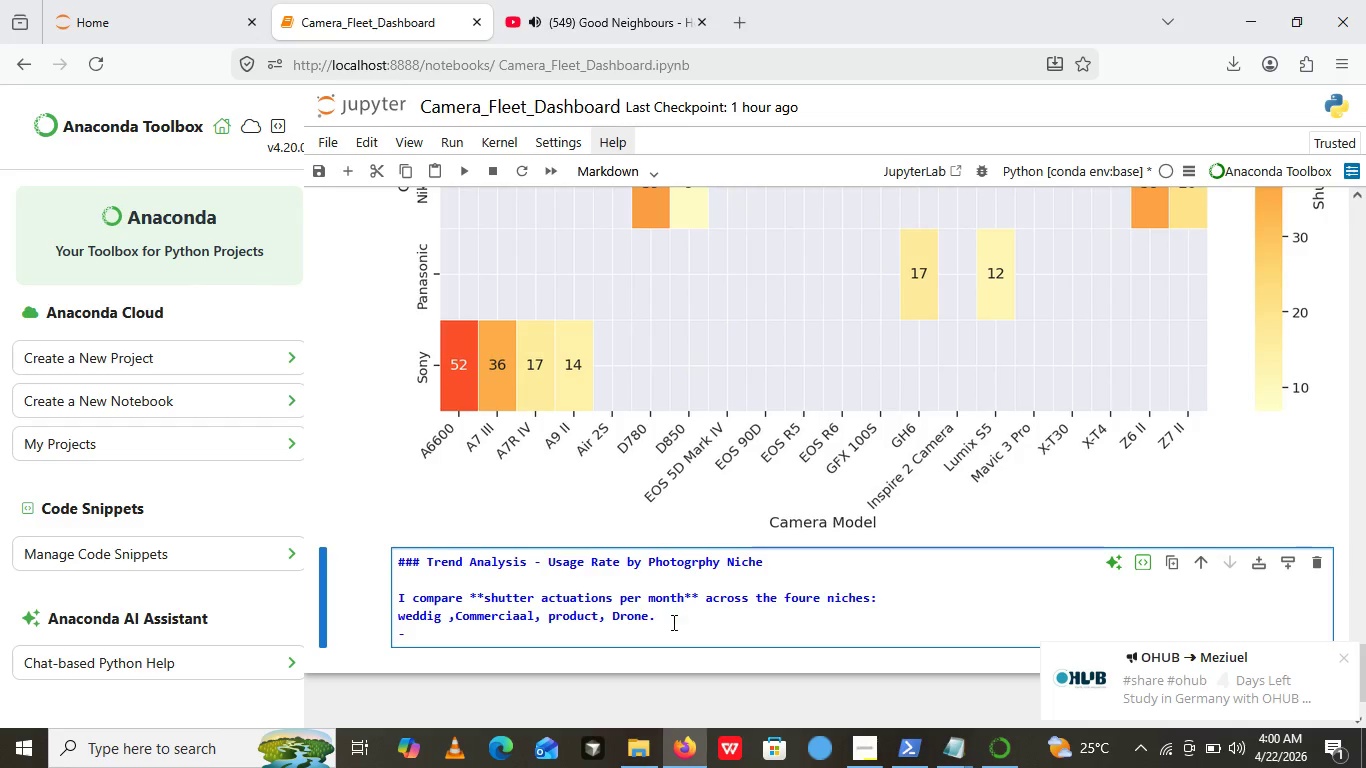 
left_click([677, 622])
 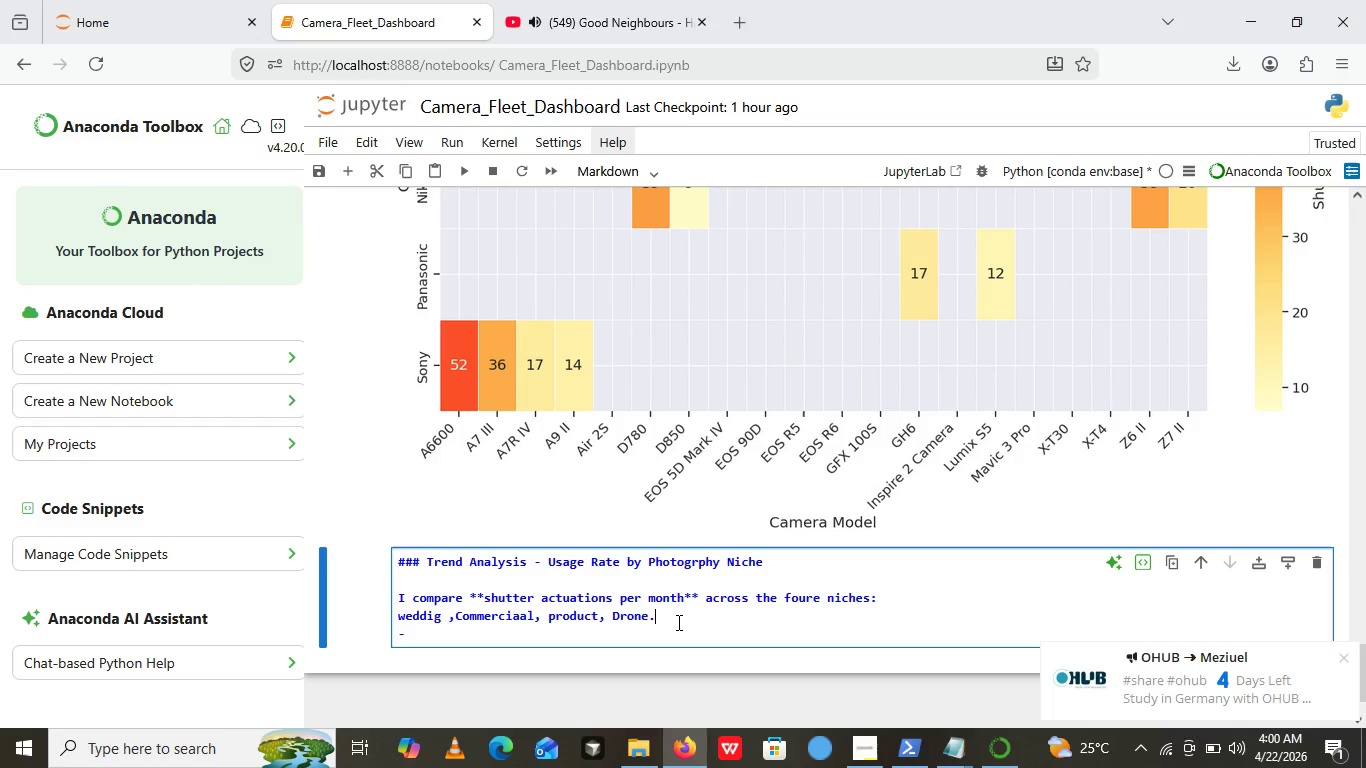 
key(PageUp)
 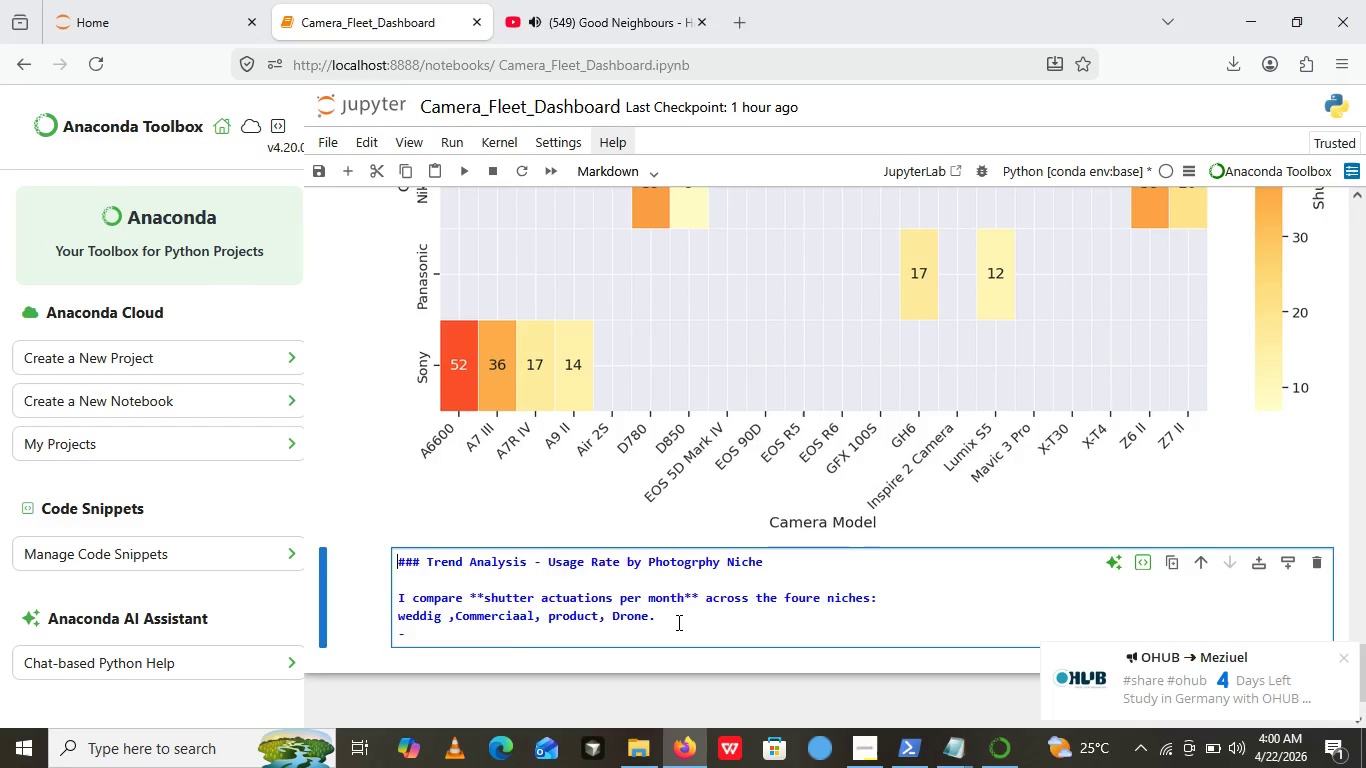 
key(Enter)
 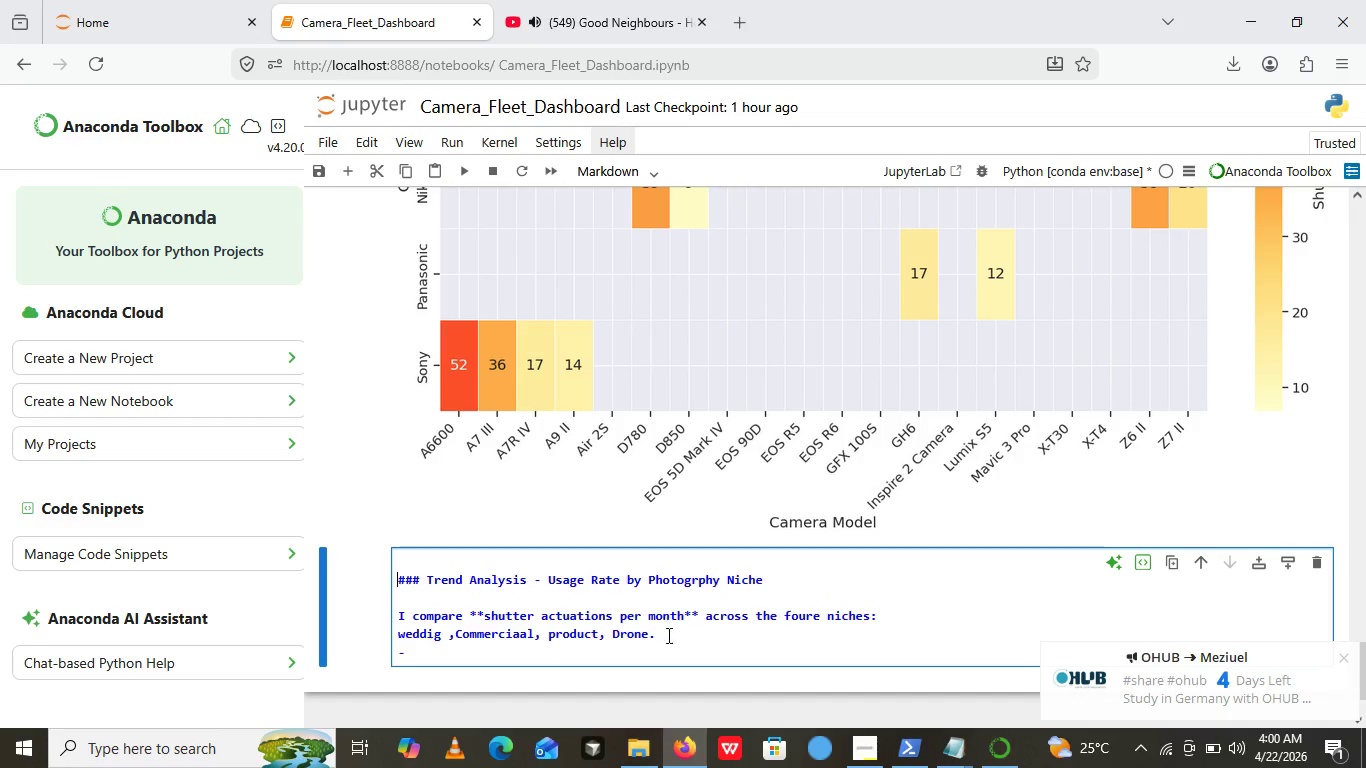 
left_click([667, 636])
 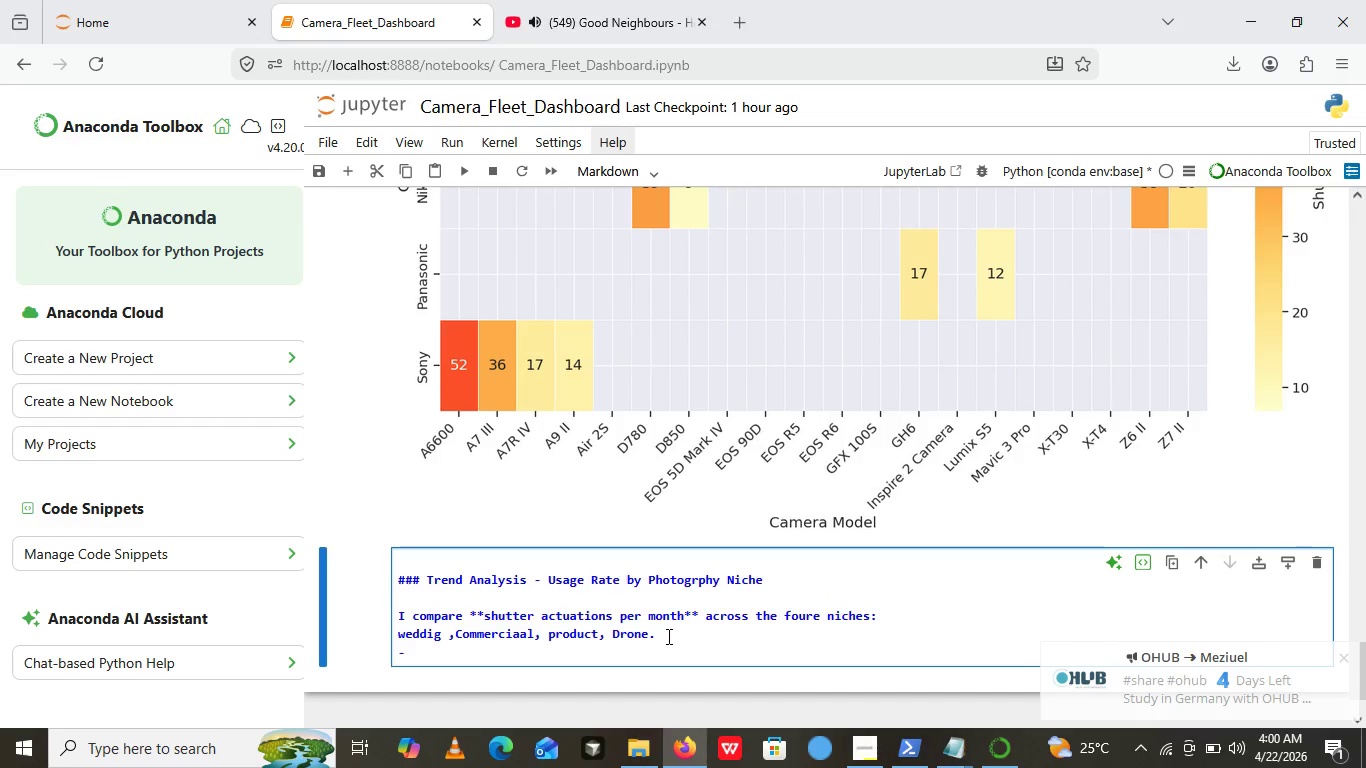 
key(Enter)
 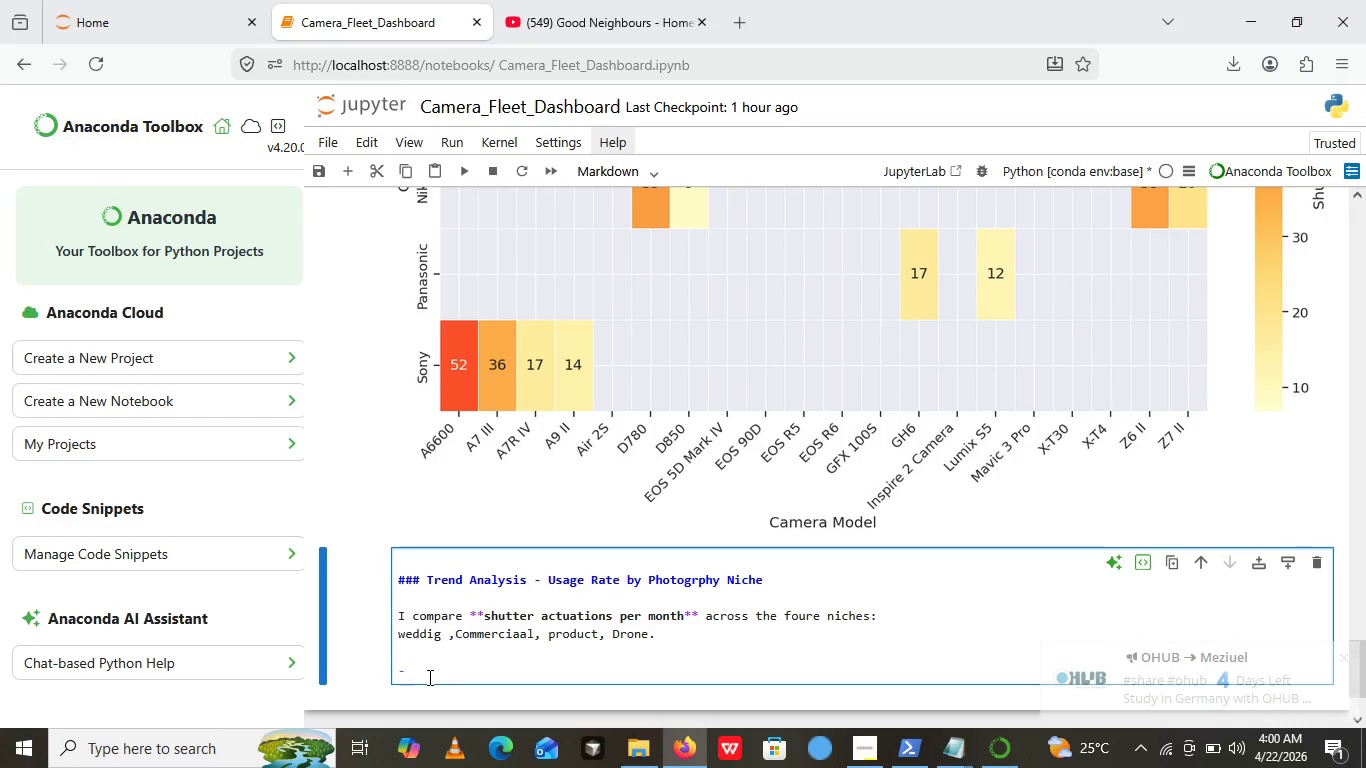 
left_click([428, 677])
 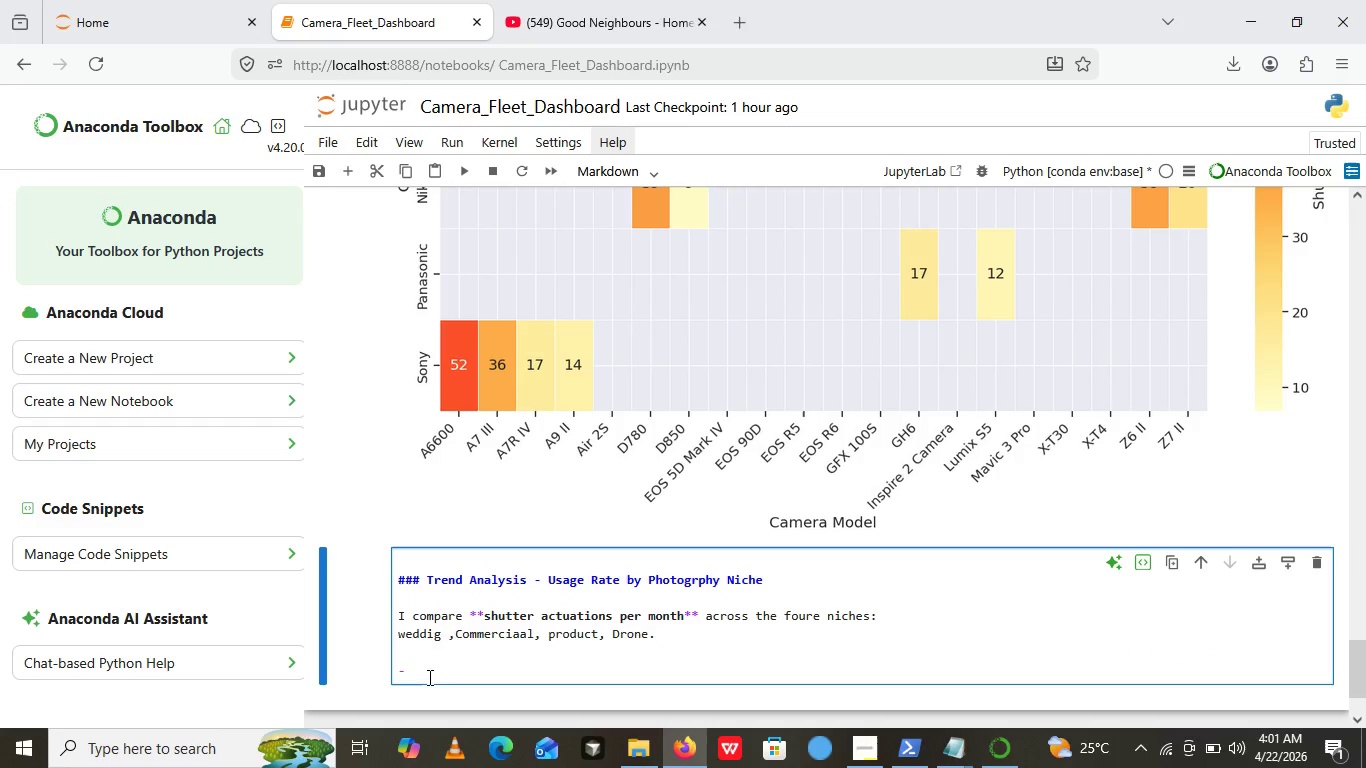 
type( ****)
 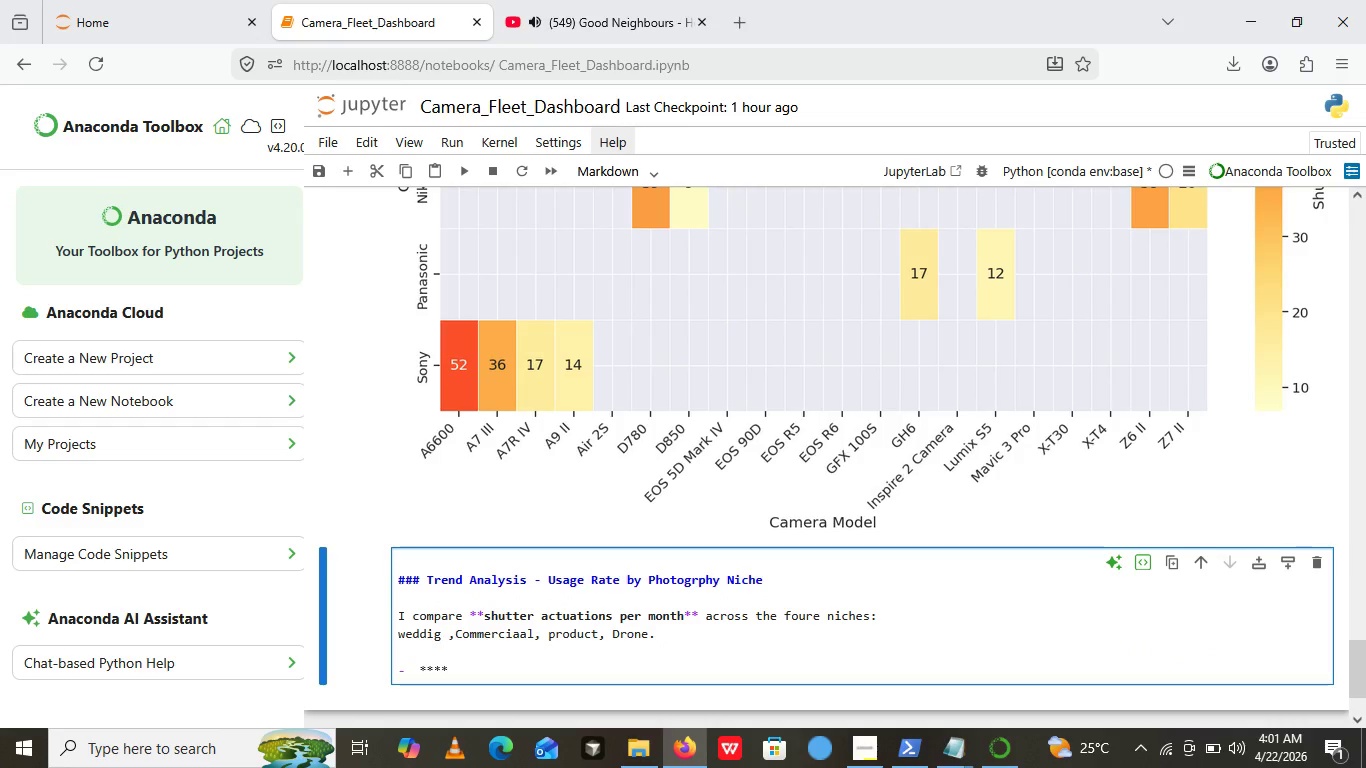 
key(ArrowLeft)
 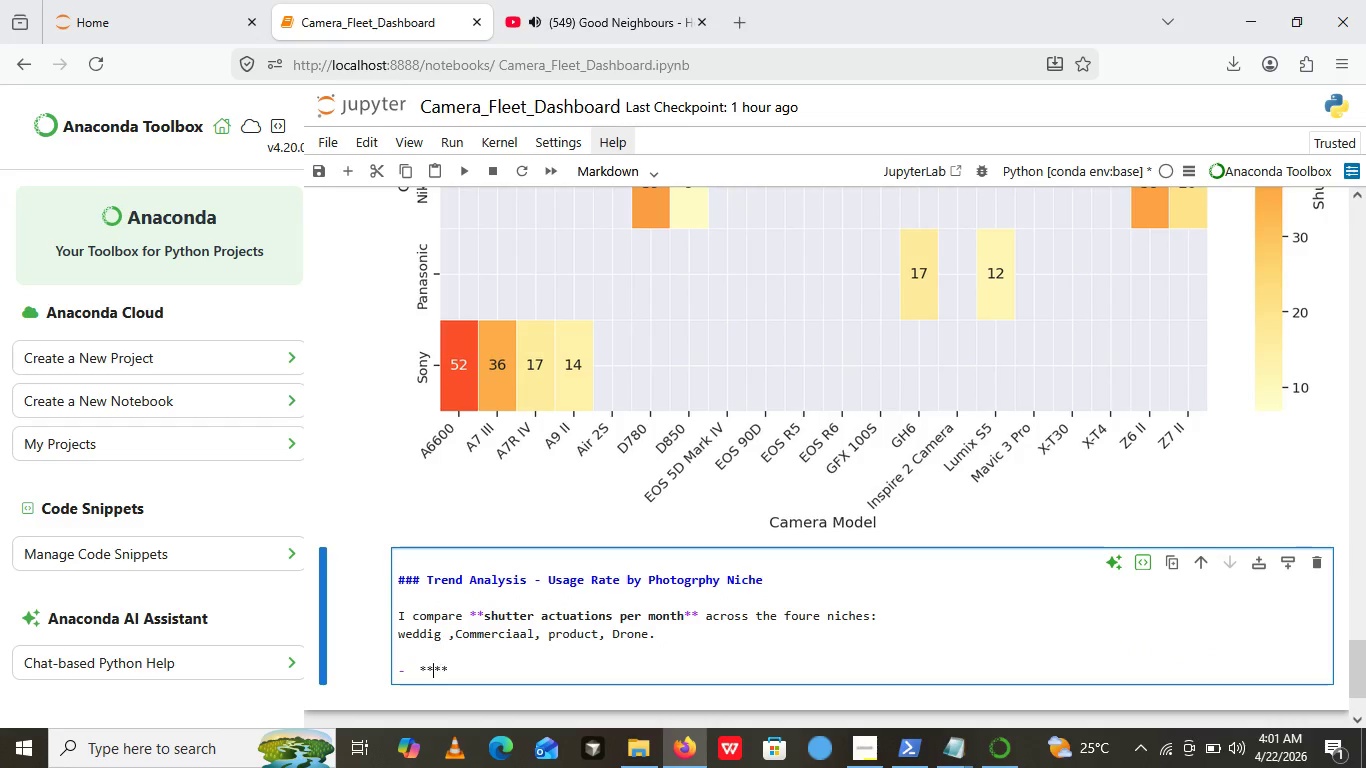 
key(ArrowLeft)
 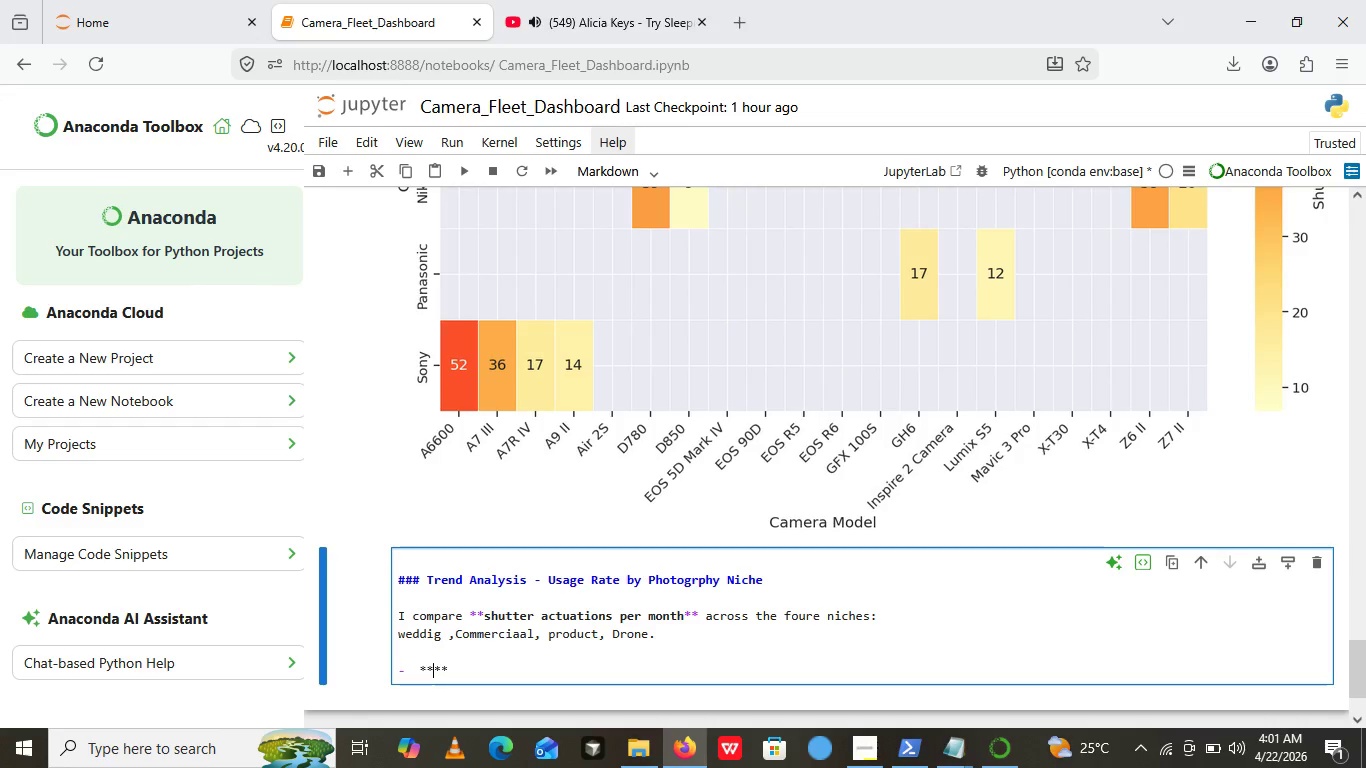 
type(Box plot )
key(Backspace)
 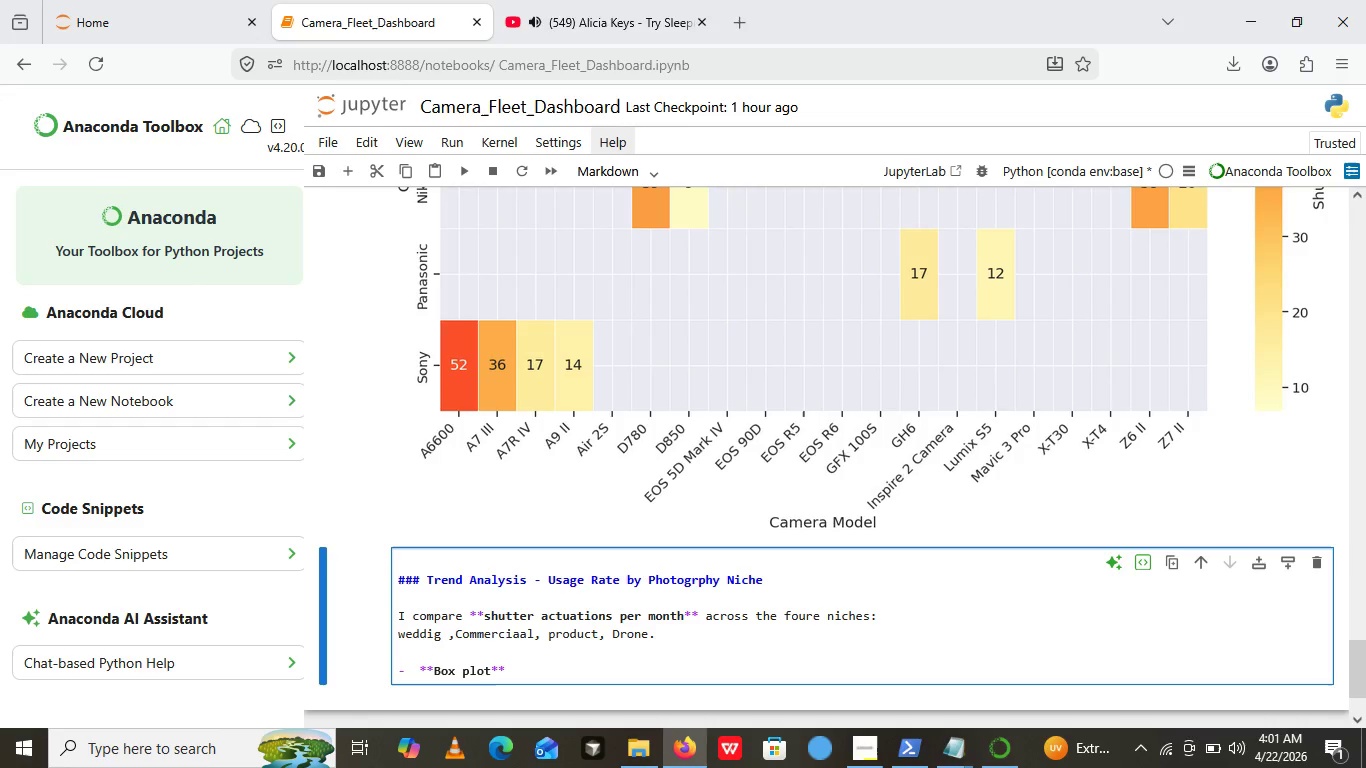 
key(ArrowRight)
 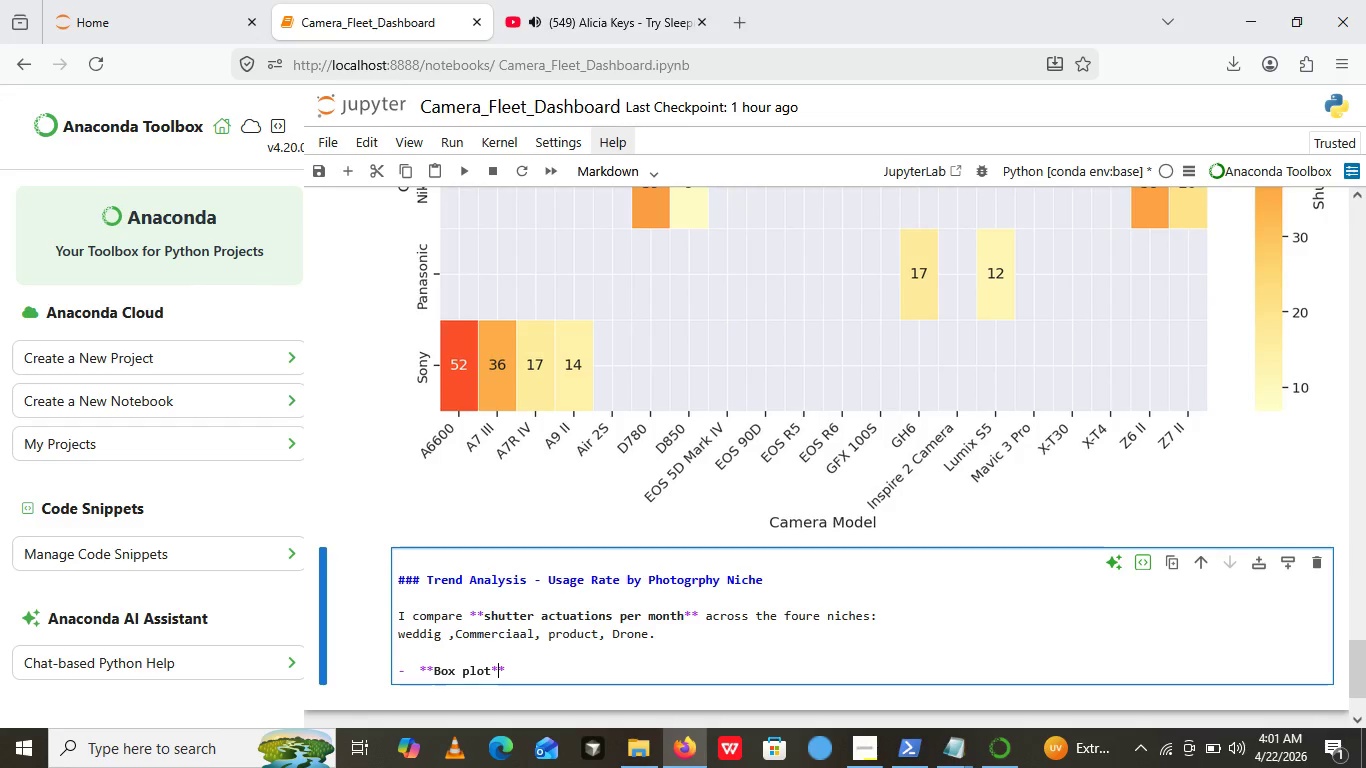 
key(ArrowRight)
 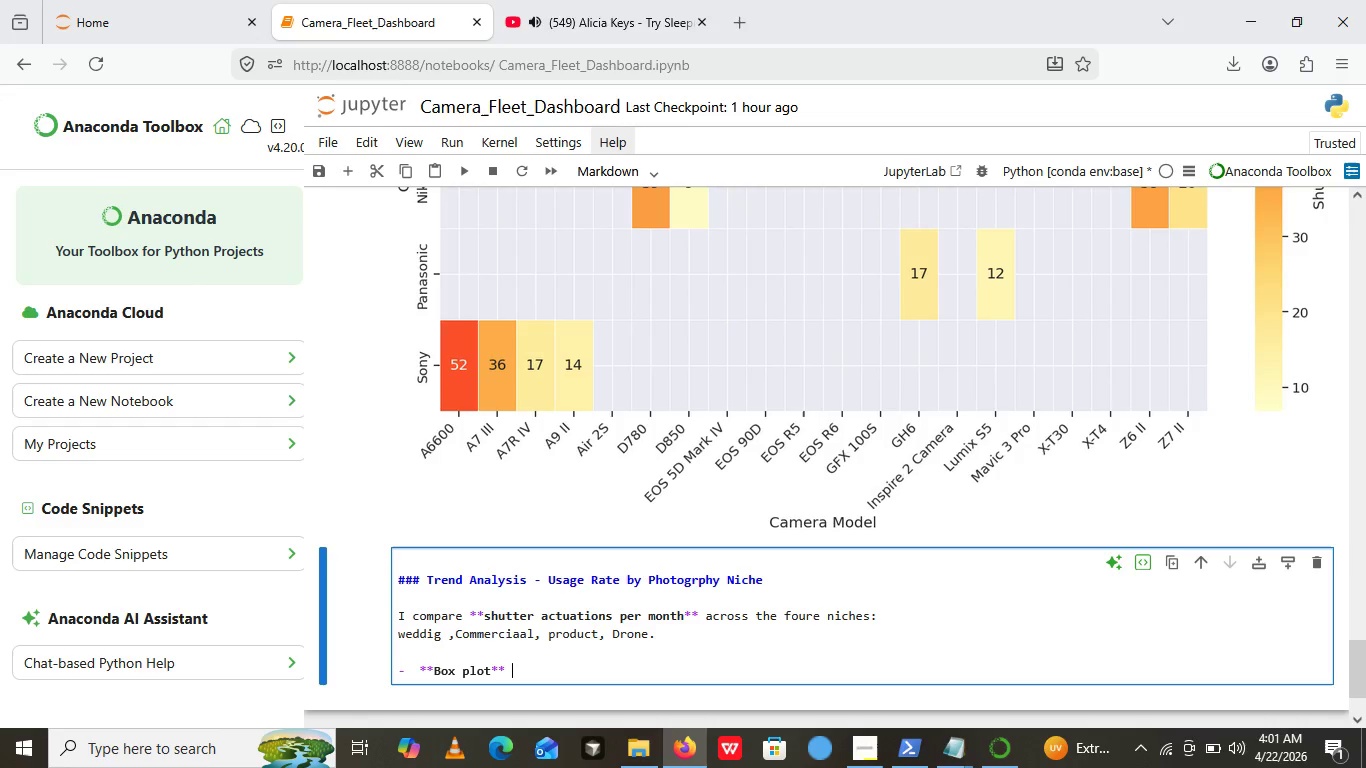 
type( showa )
key(Backspace)
type(s )
 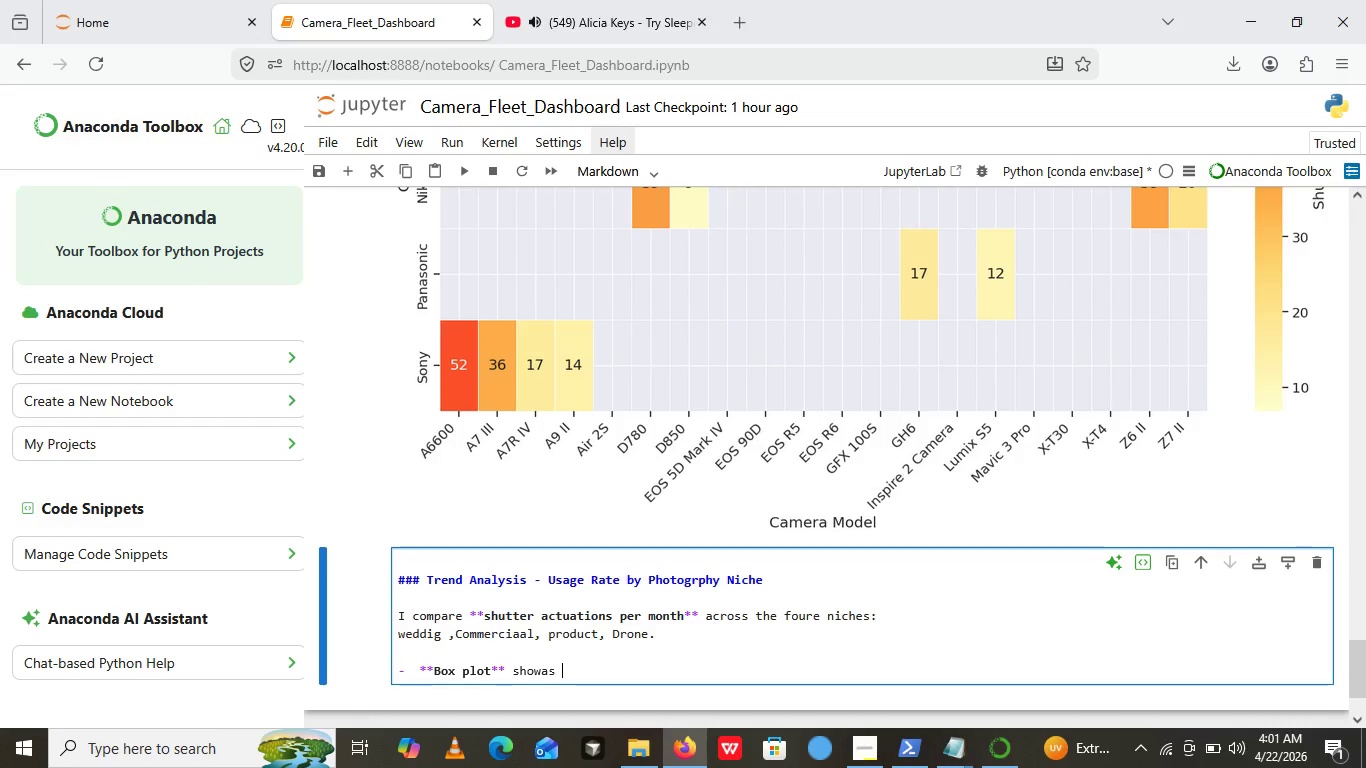 
type(te distribution())
 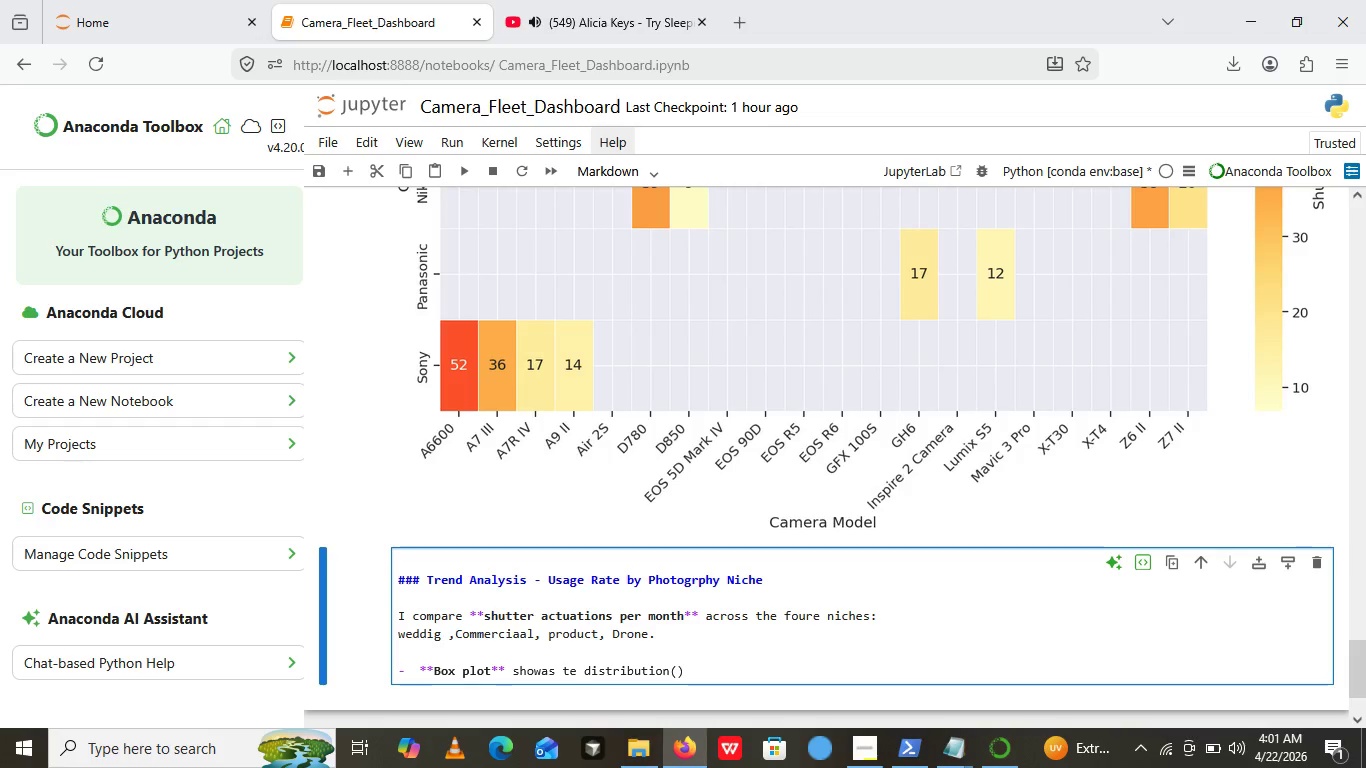 
key(ArrowLeft)
 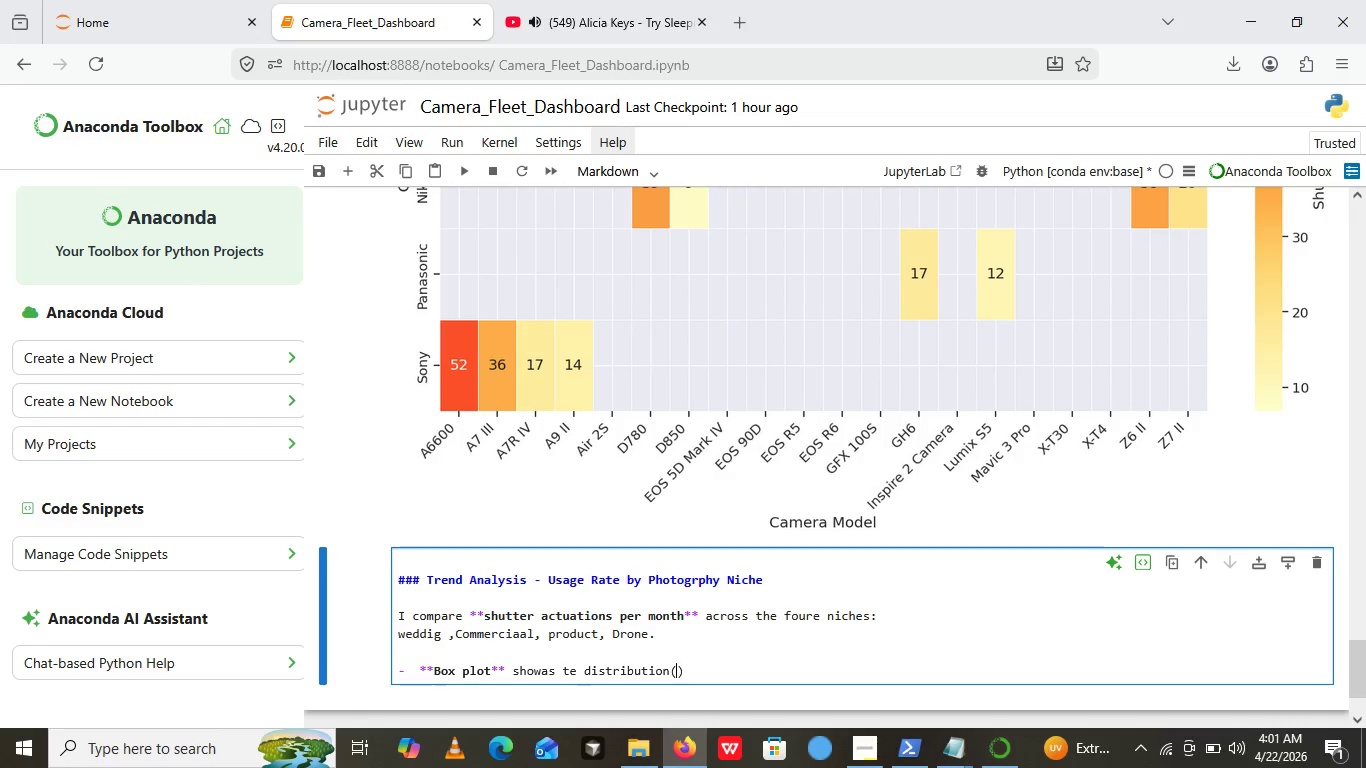 
type(median,spread )
key(Backspace)
type(, out)
 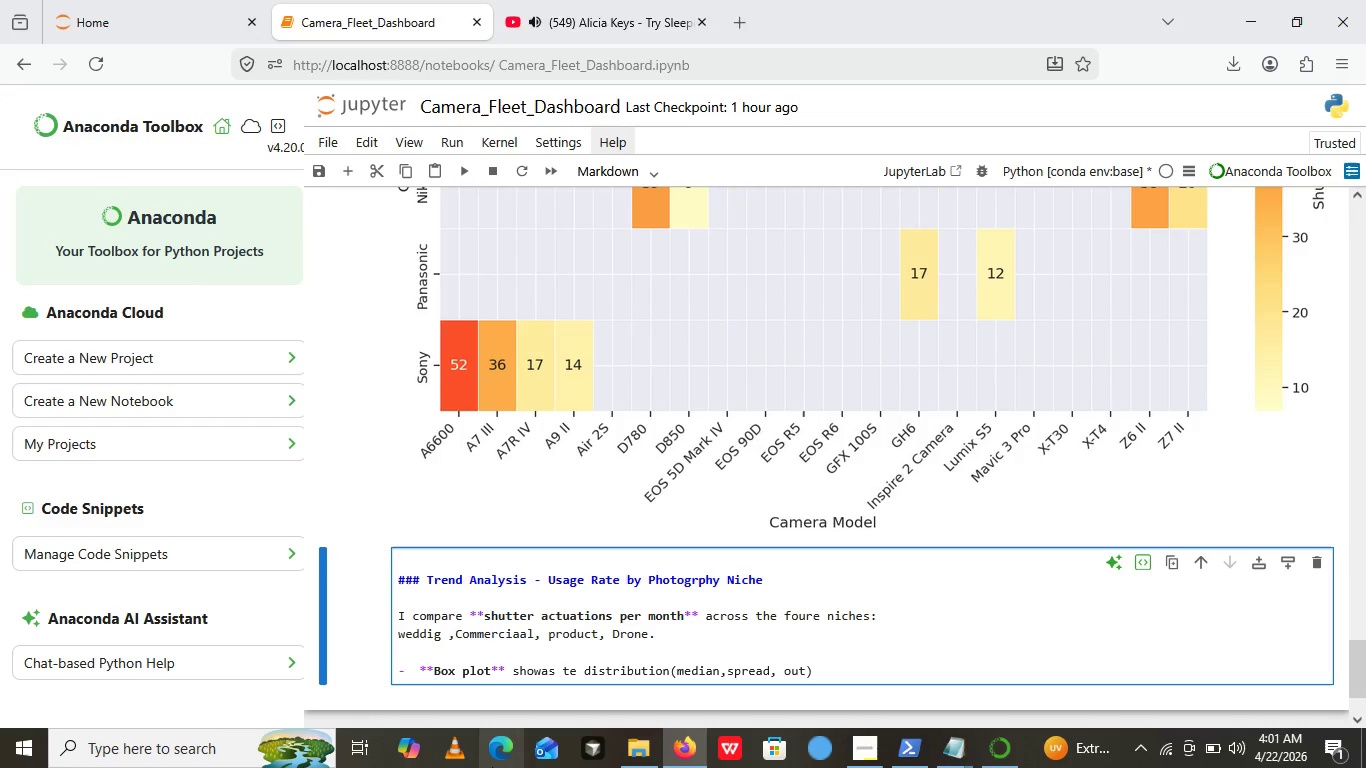 
left_click([492, 767])
 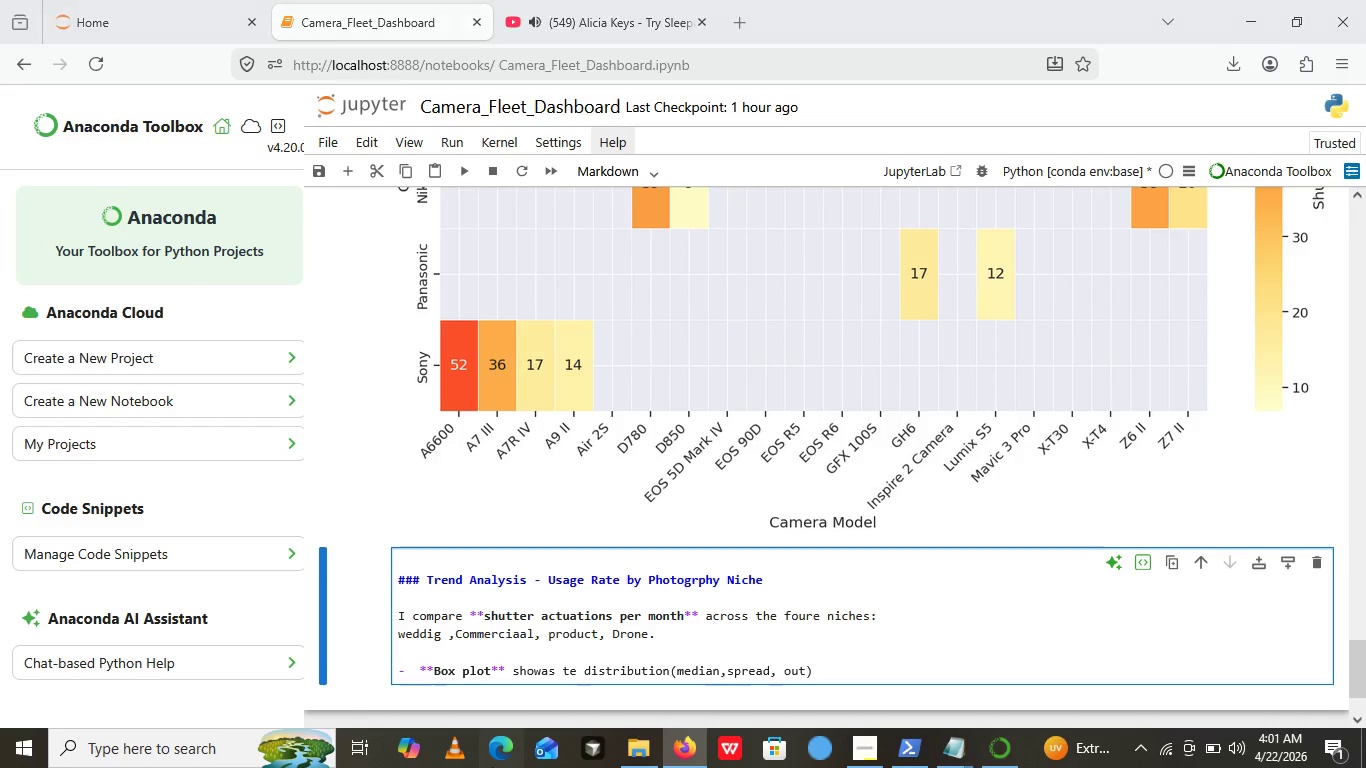 
type(lier)
 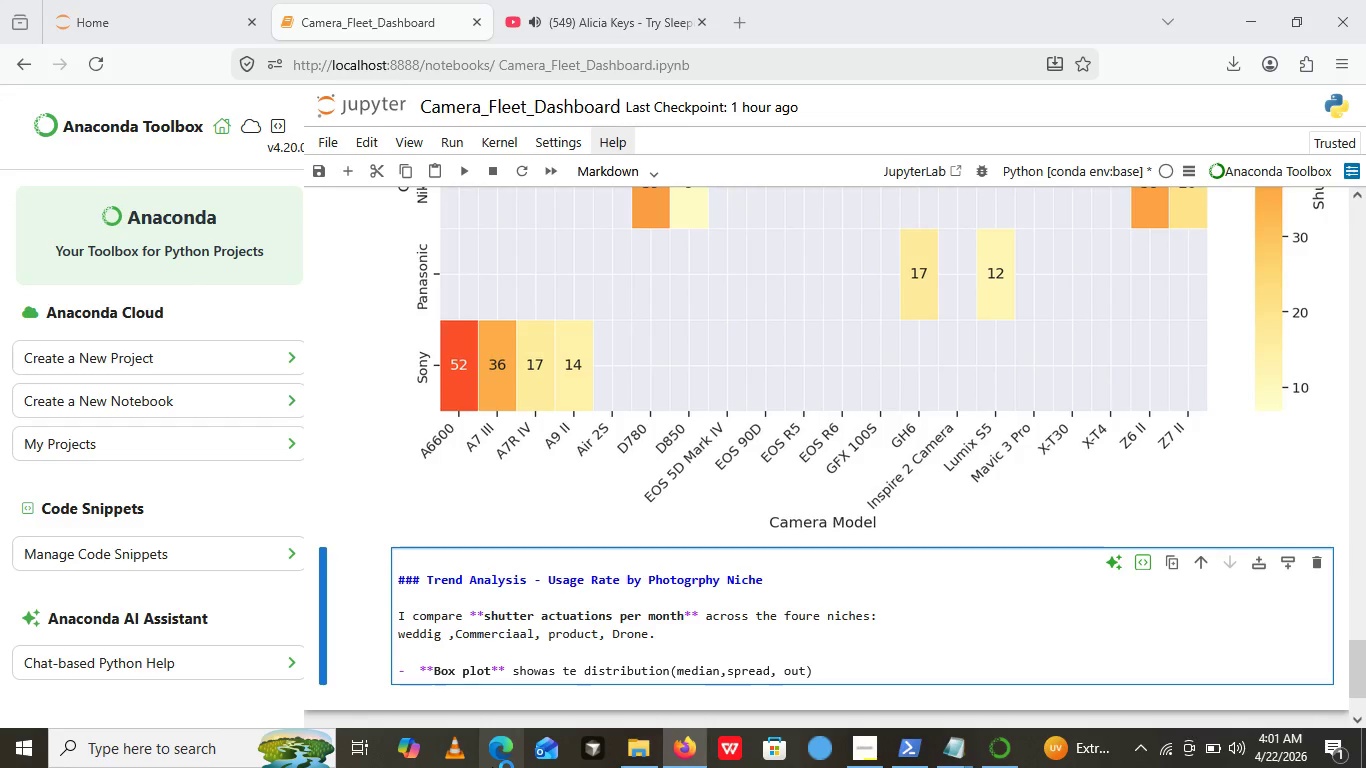 
key(Control+Z)
 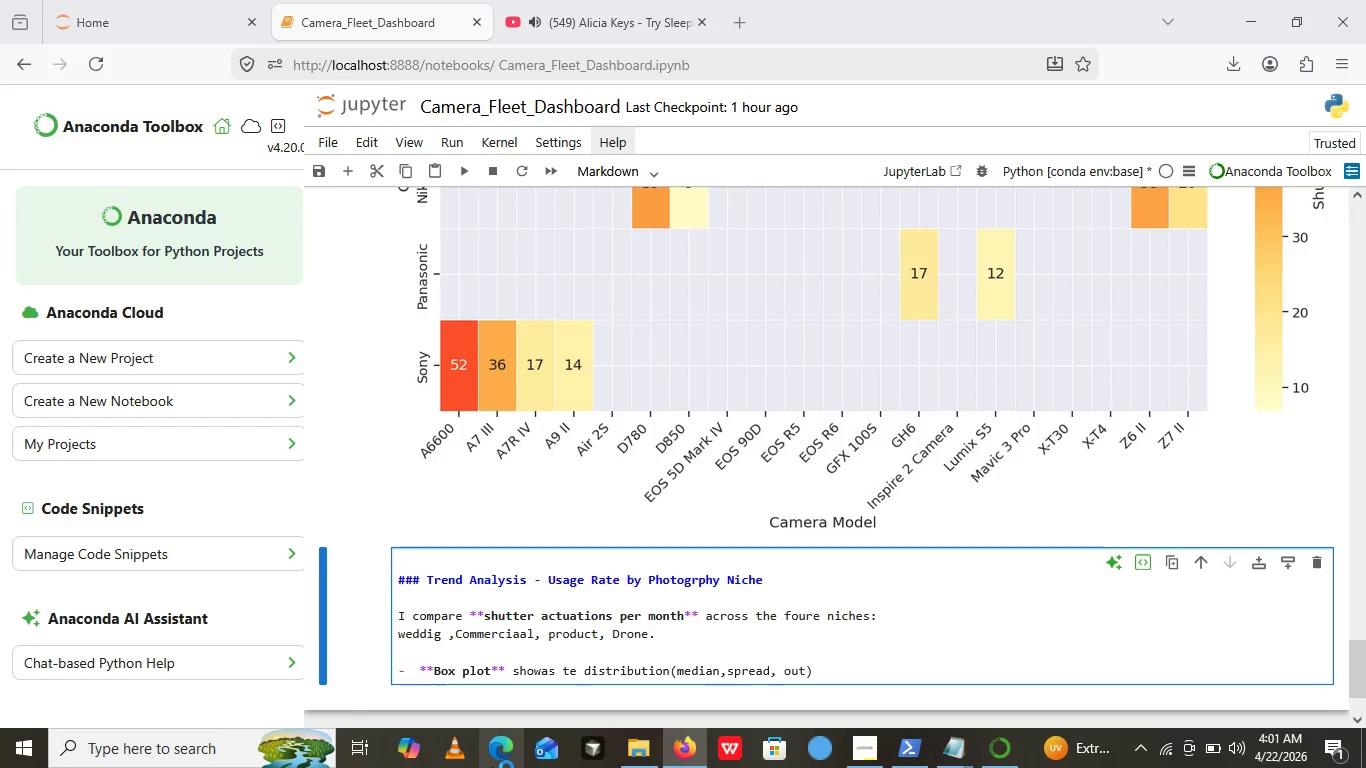 
key(Control+Z)
 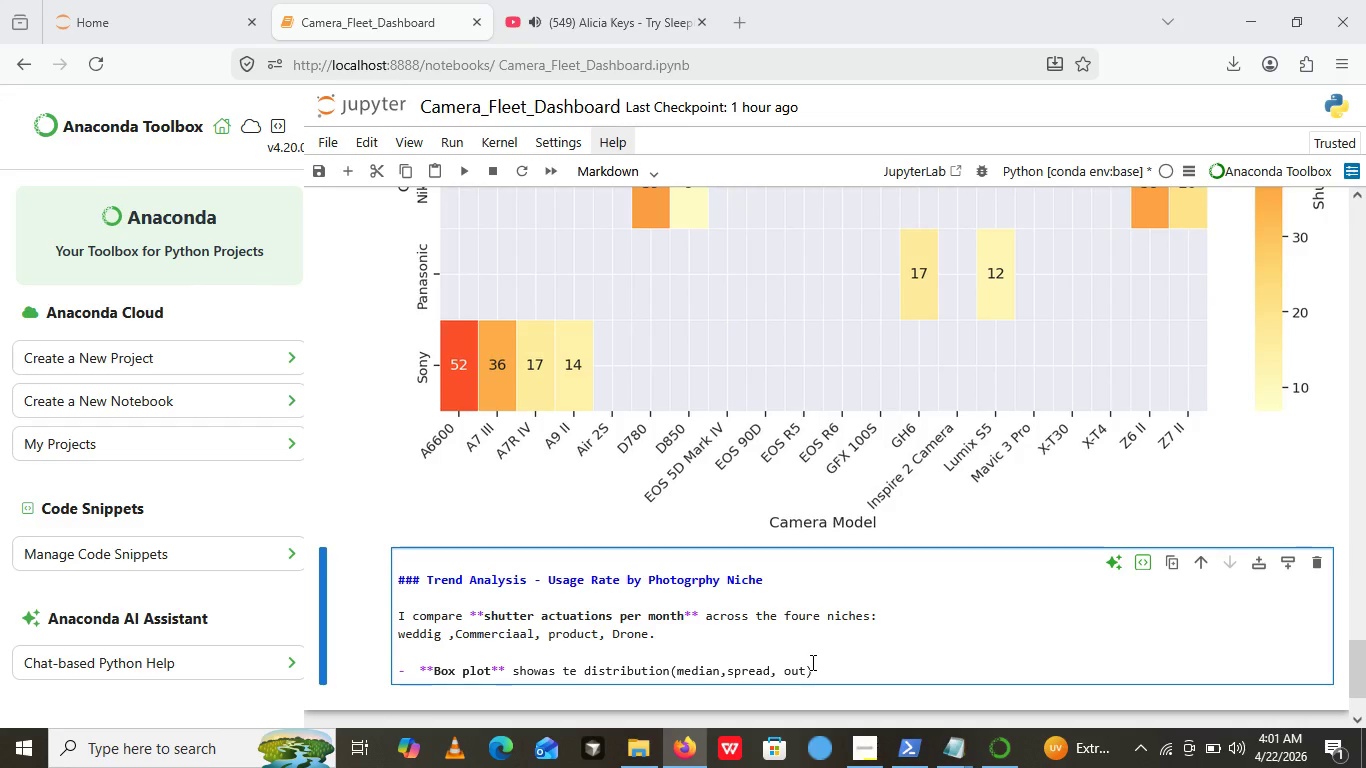 
left_click([808, 674])
 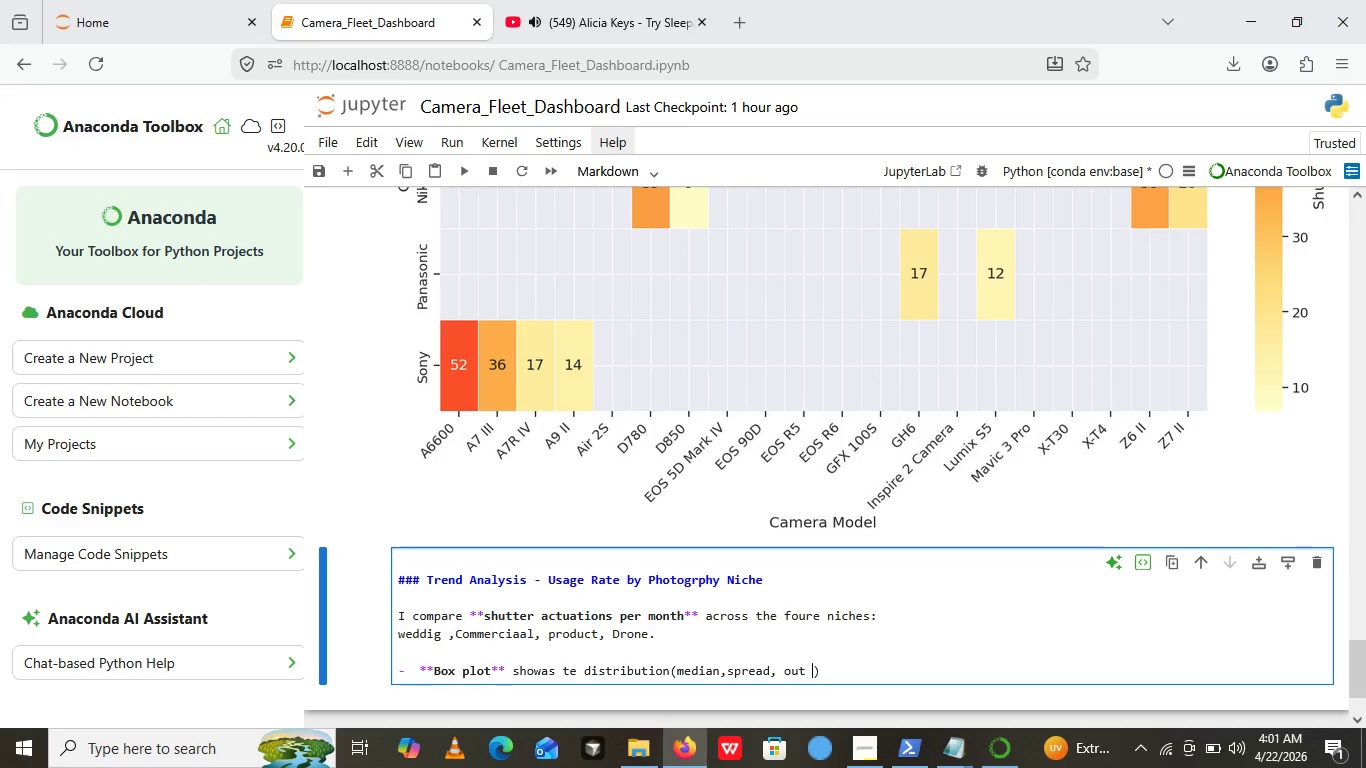 
type( )
key(Backspace)
type(liers)
 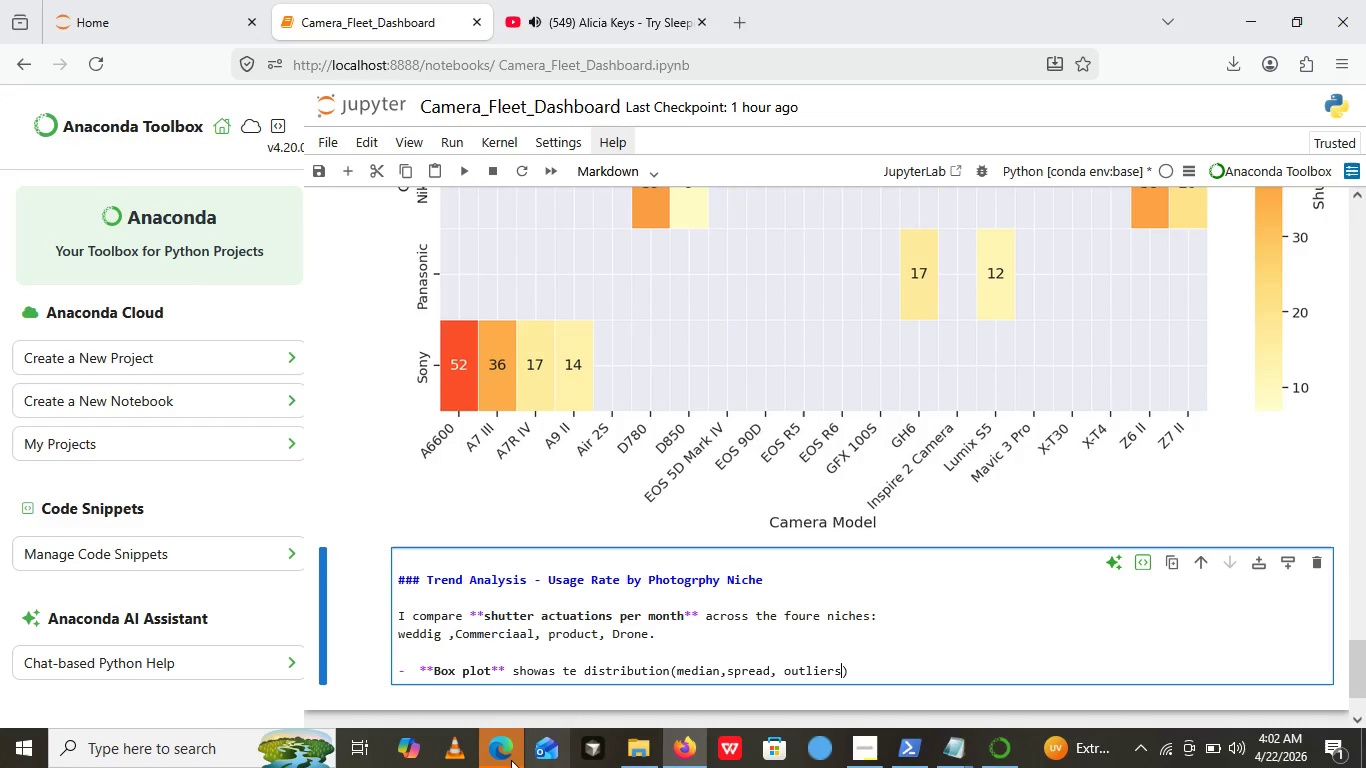 
mouse_move([509, 734])
 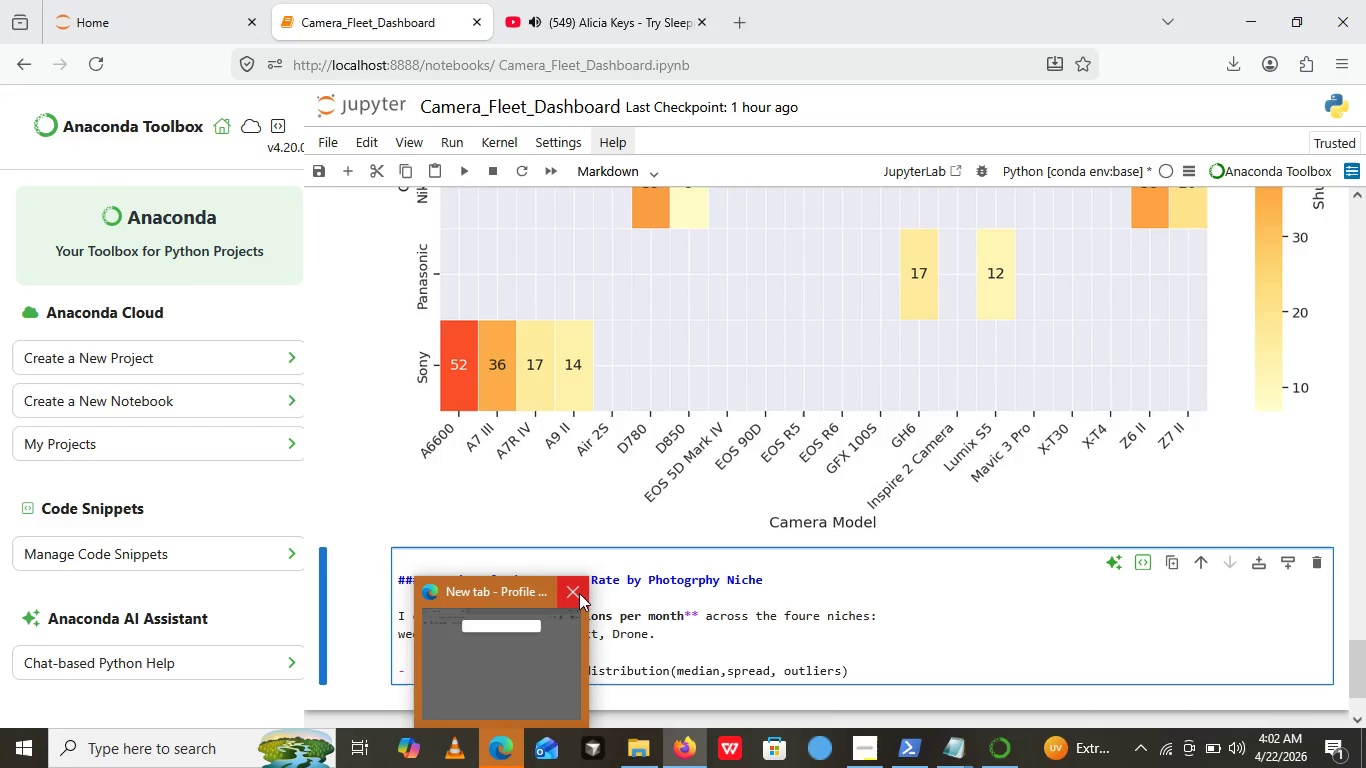 
left_click([578, 583])
 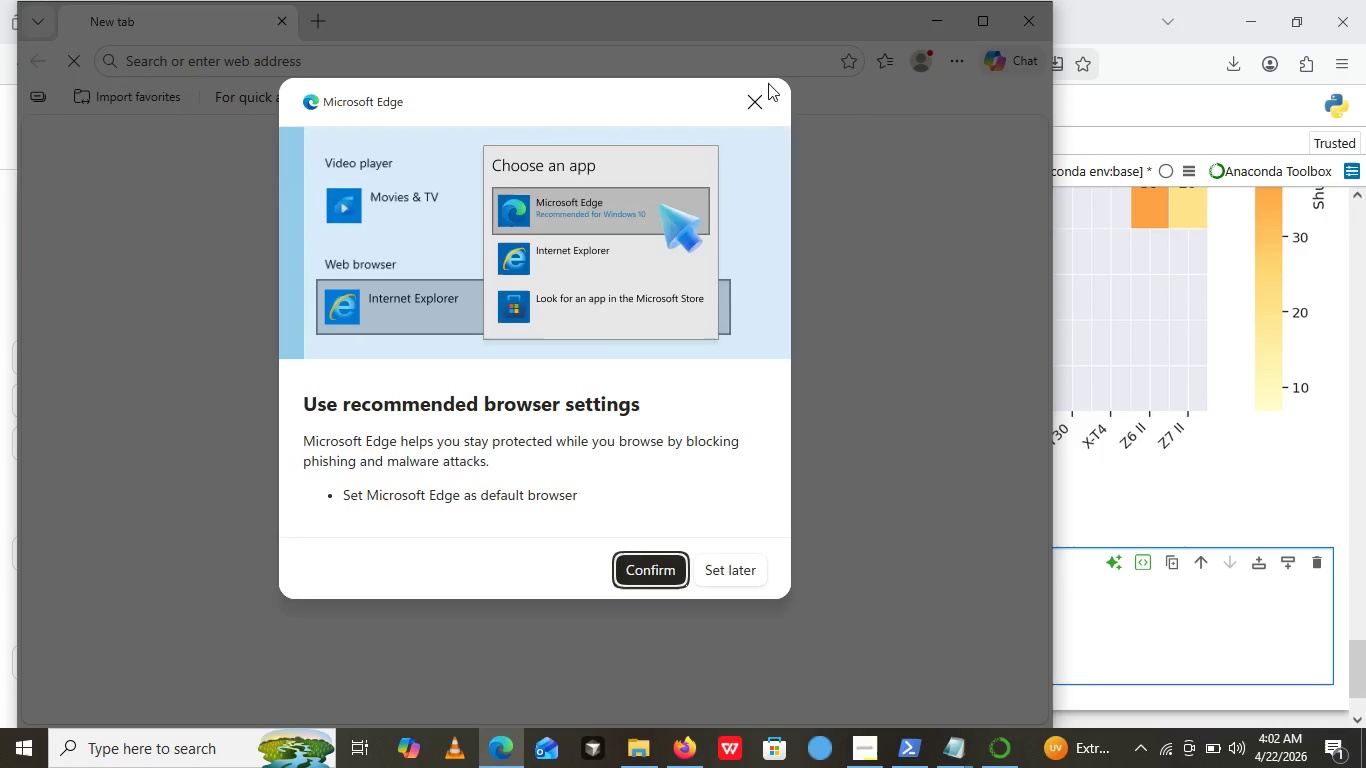 
left_click([768, 86])
 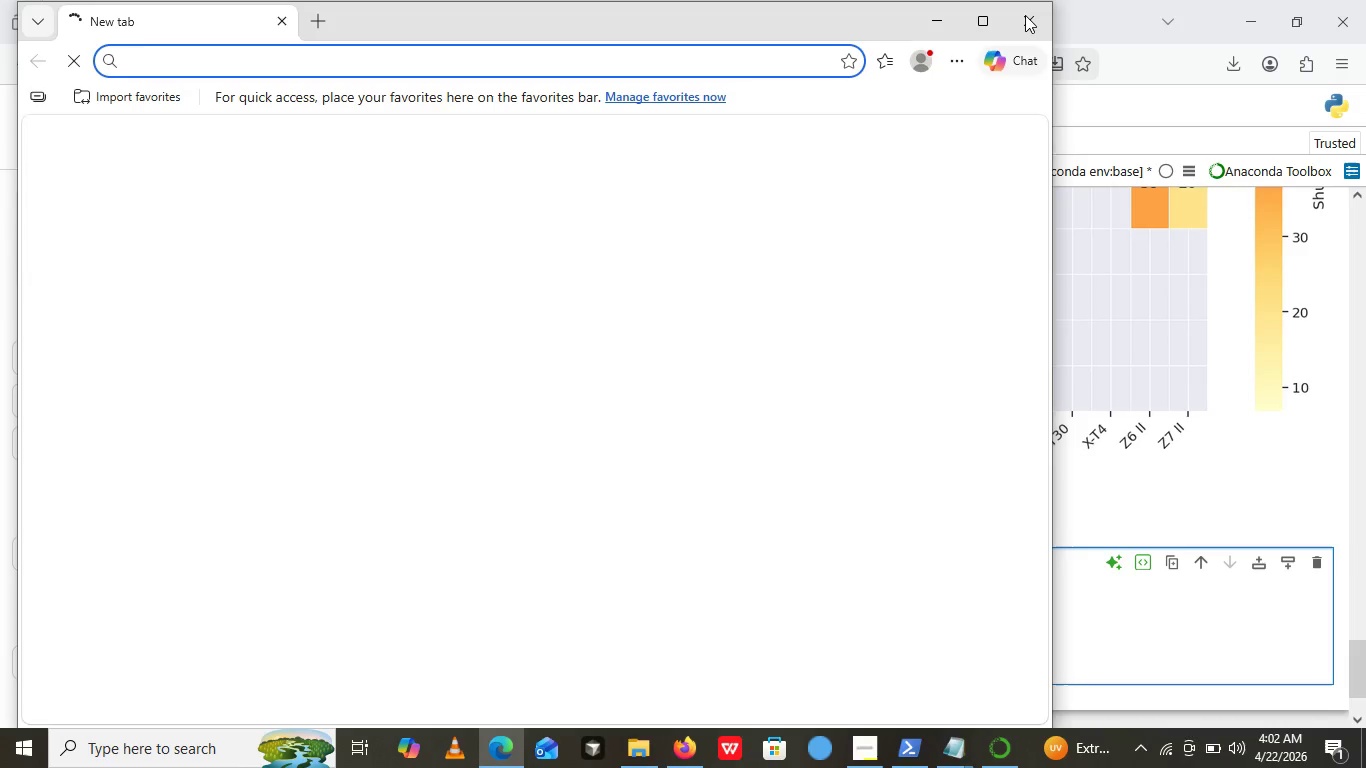 
left_click([1025, 15])
 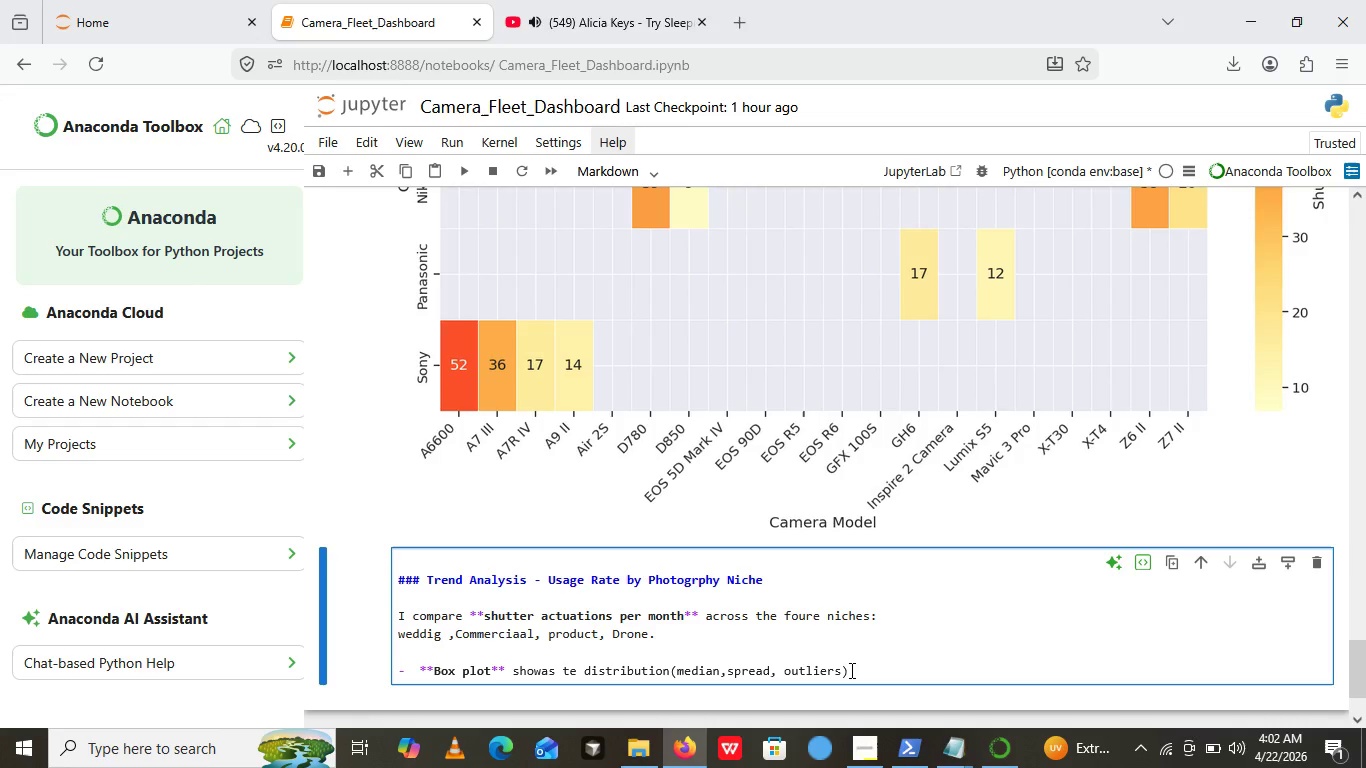 
wait(5.09)
 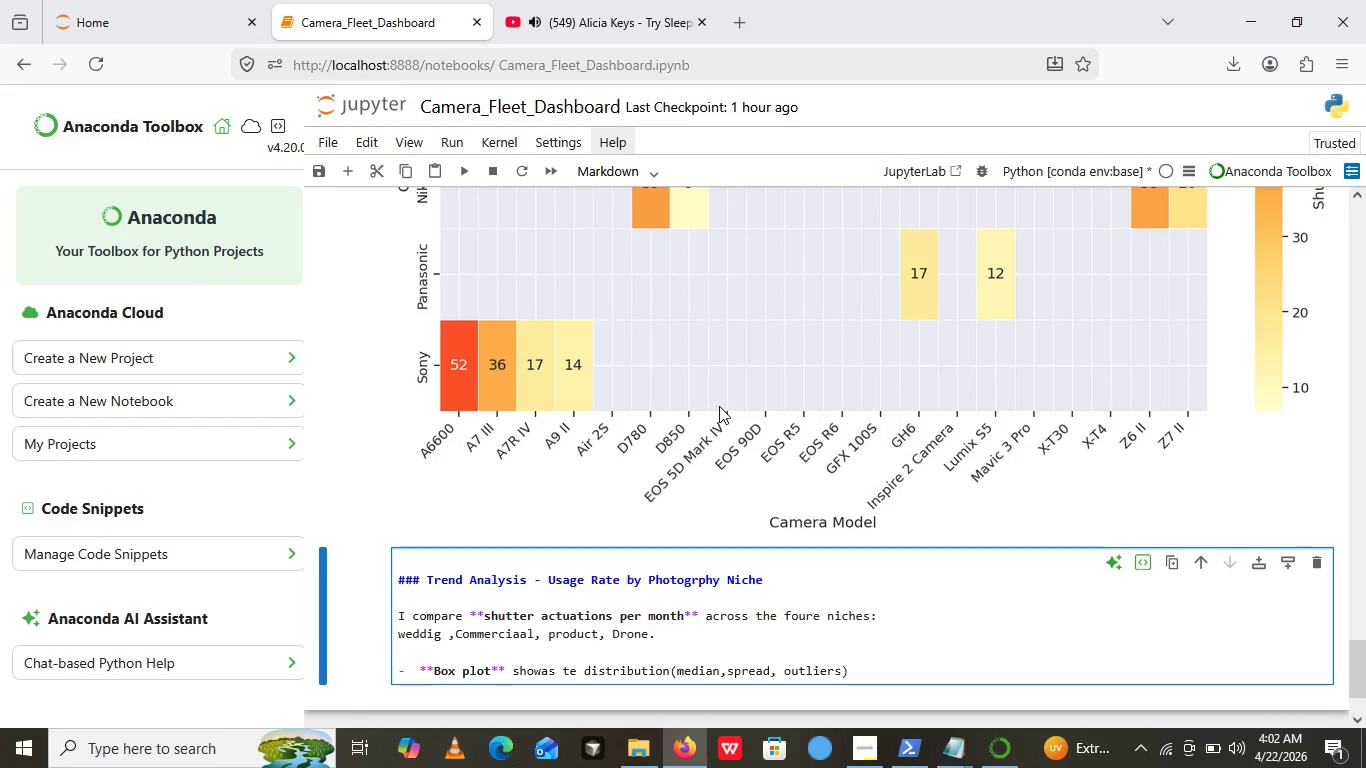 
key(ArrowRight)
 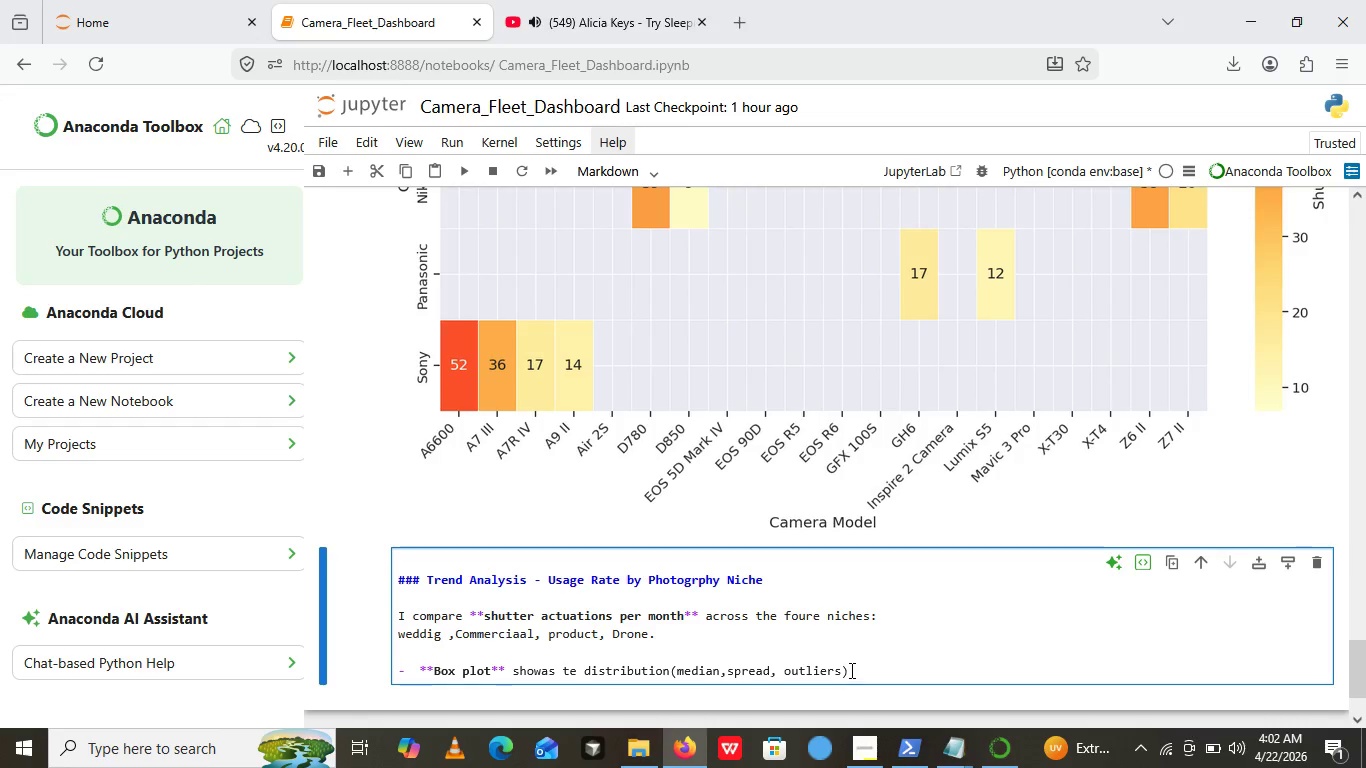 
key(Period)
 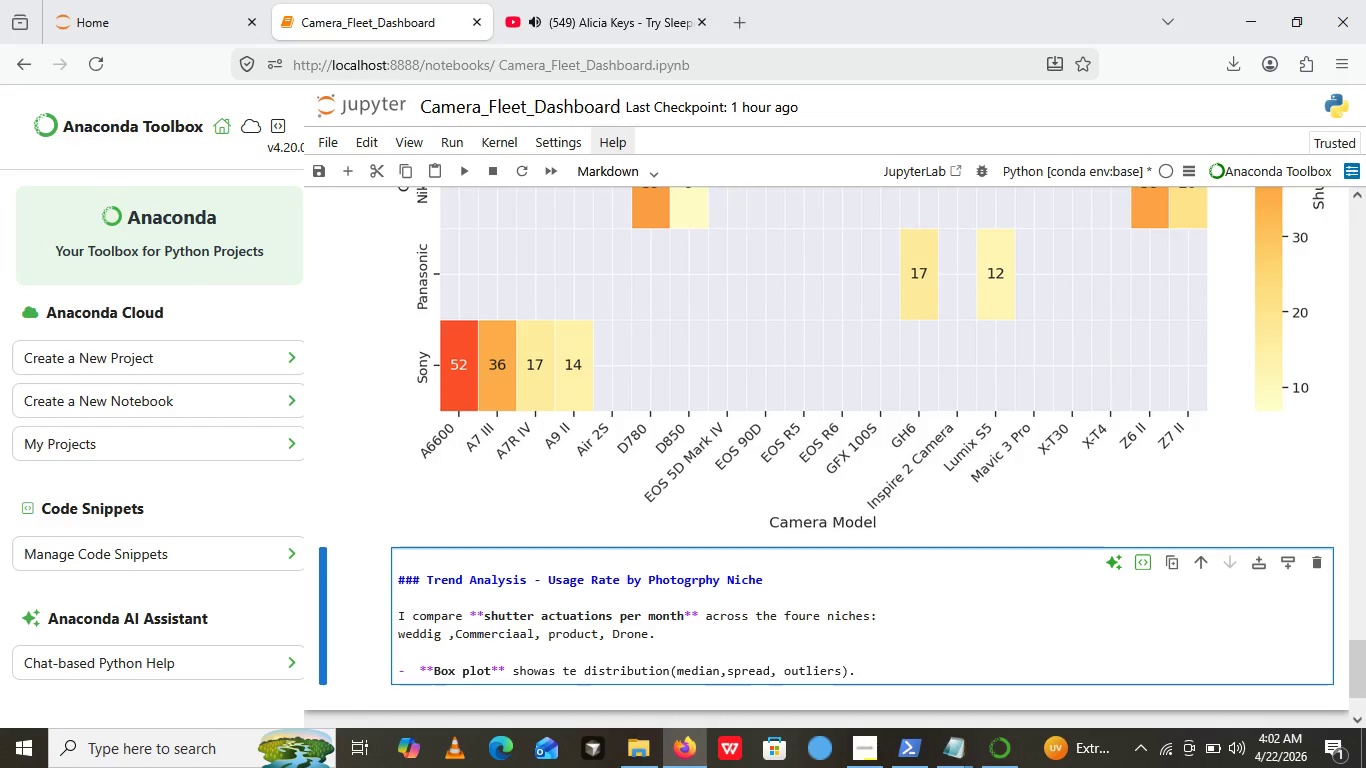 
key(Enter)
 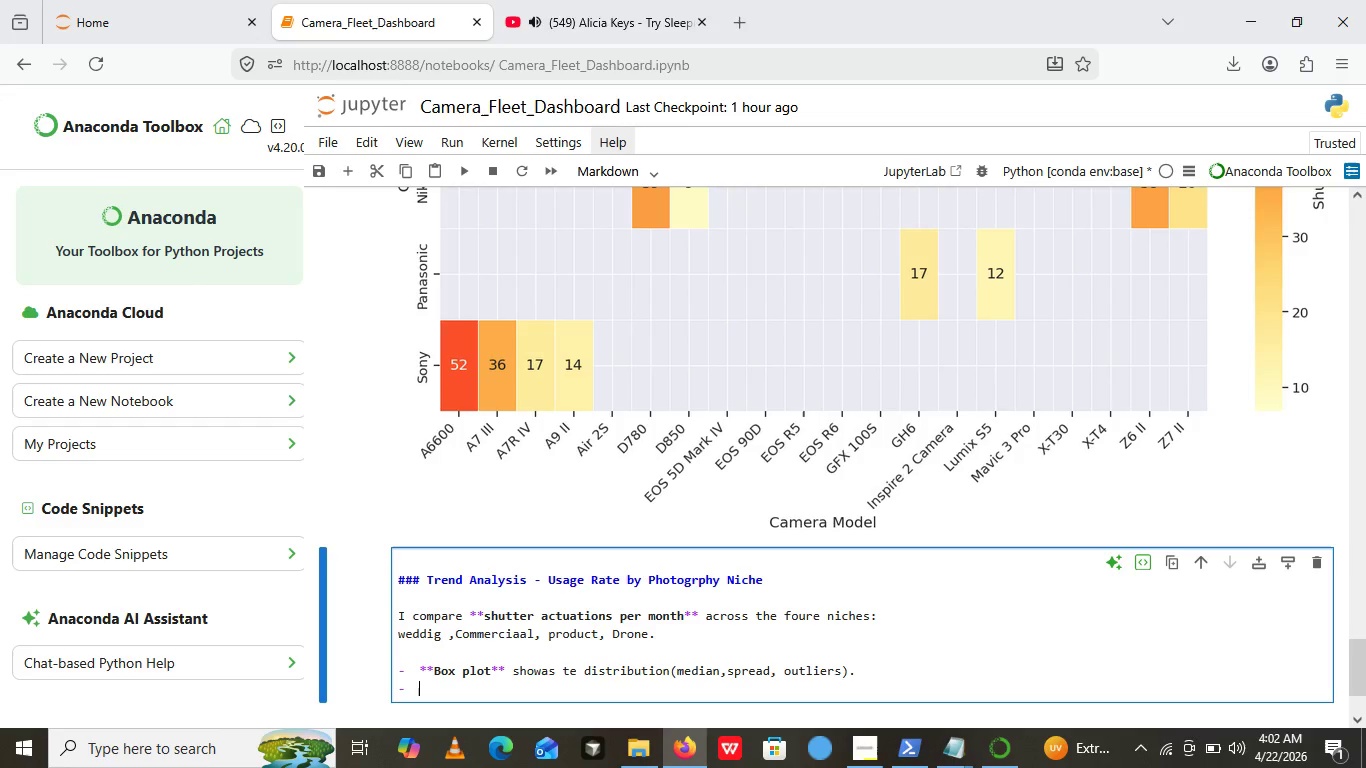 
wait(5.17)
 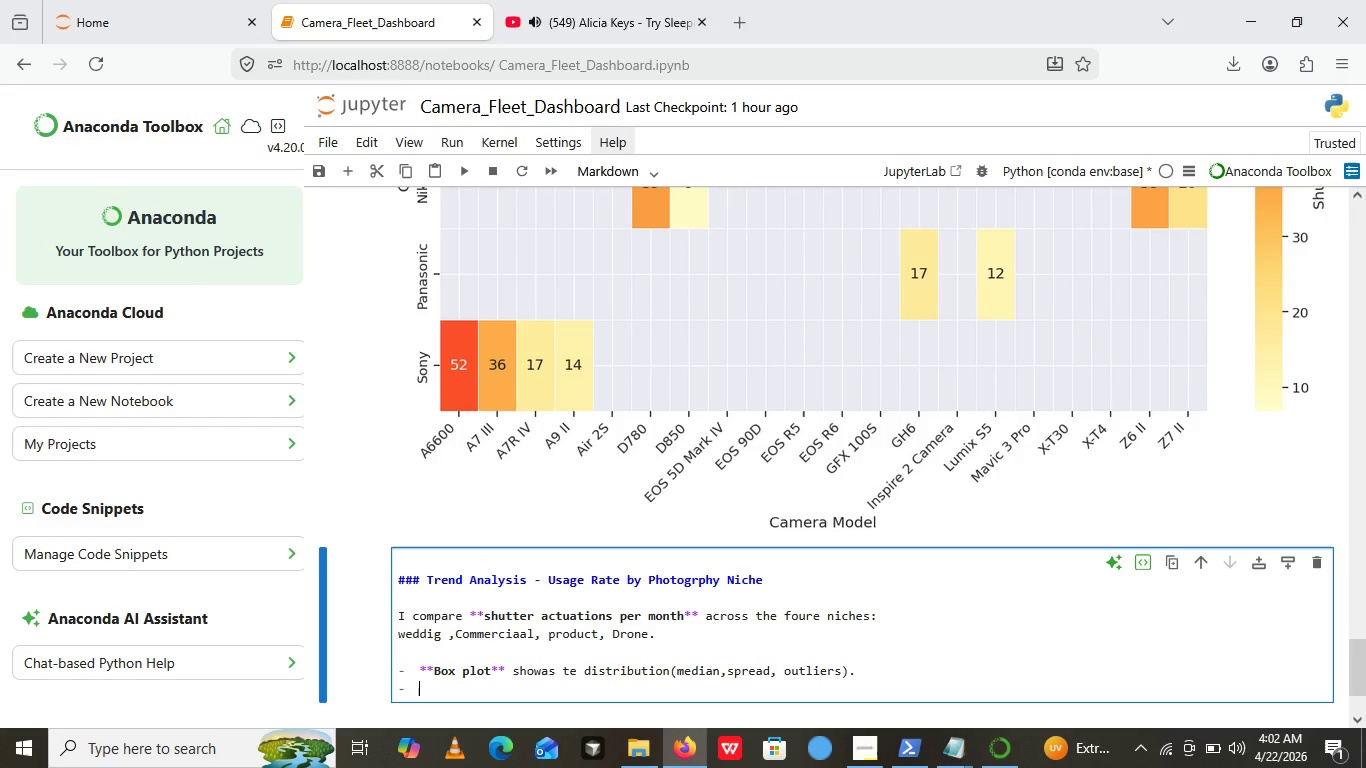 
type(****)
 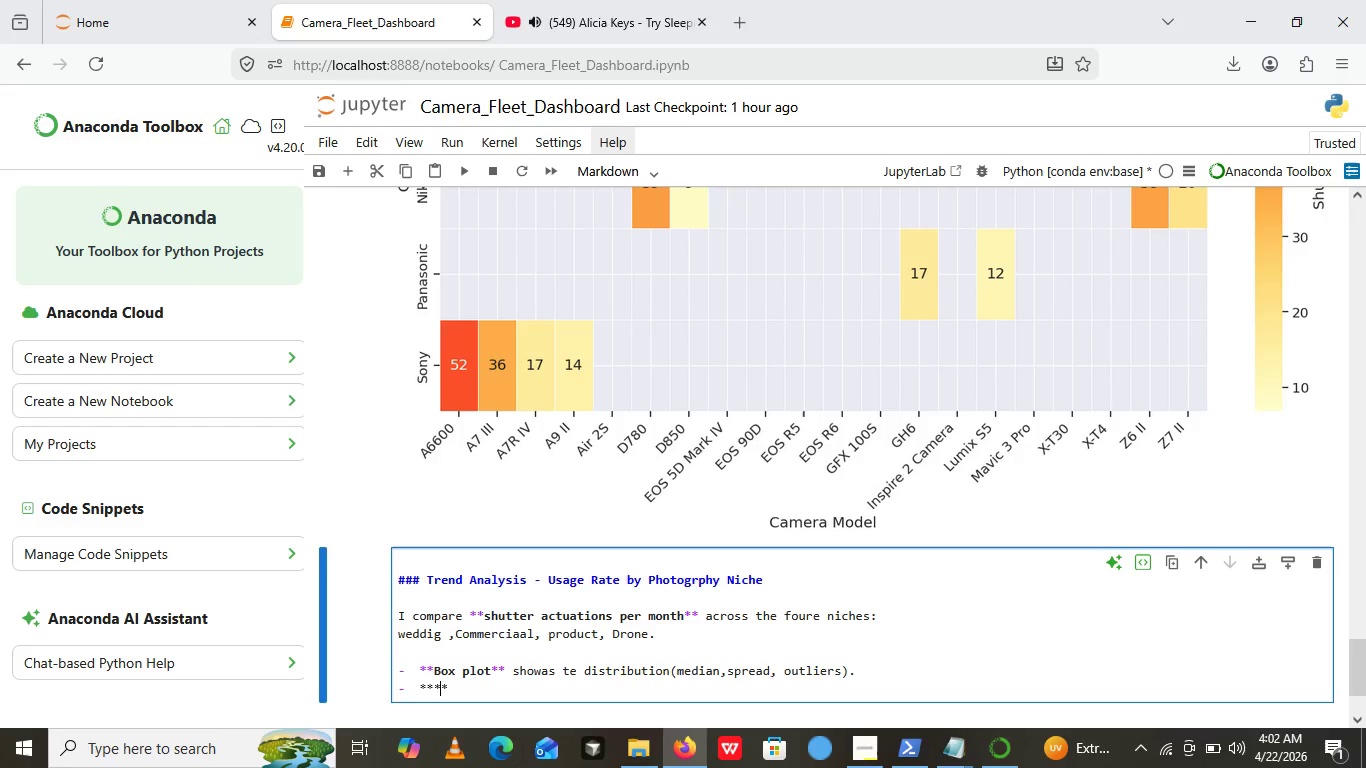 
key(ArrowLeft)
 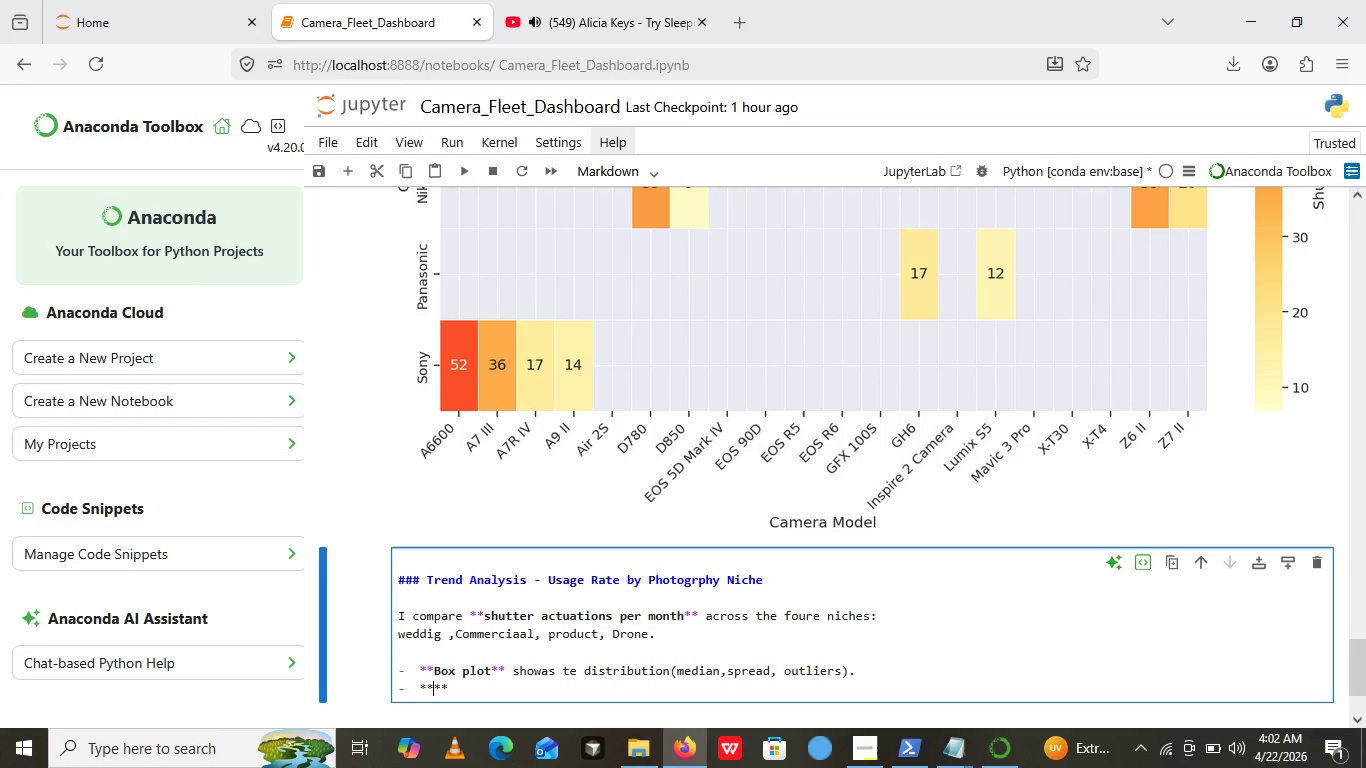 
key(ArrowLeft)
 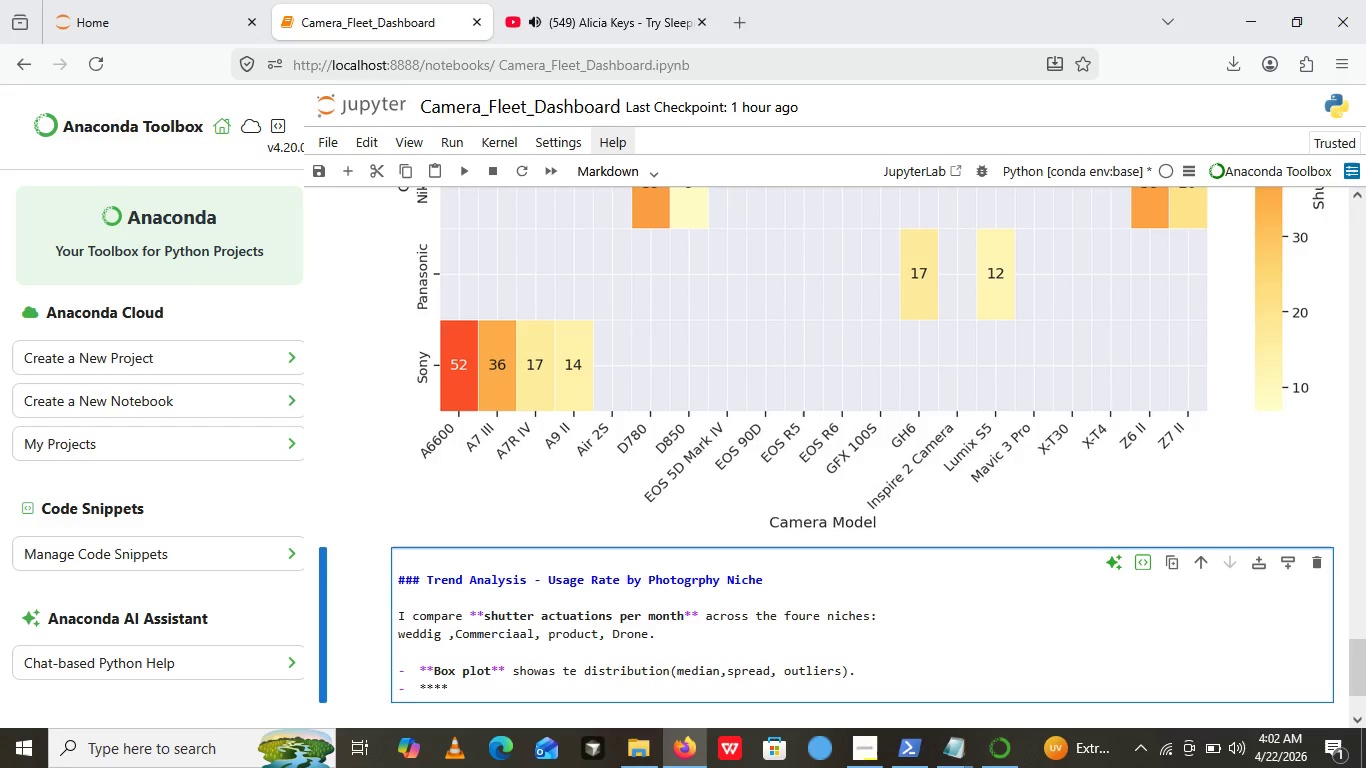 
wait(7.0)
 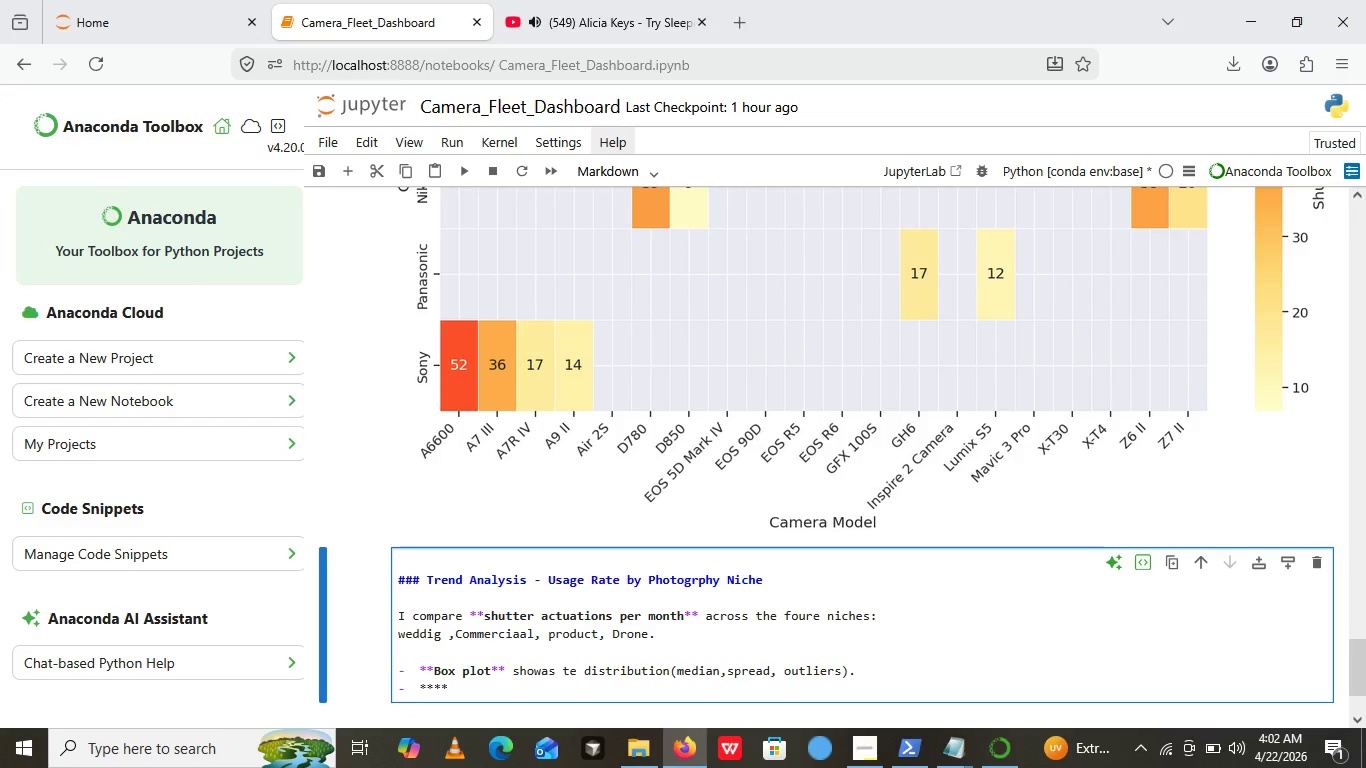 
type(Bar chart )
 